 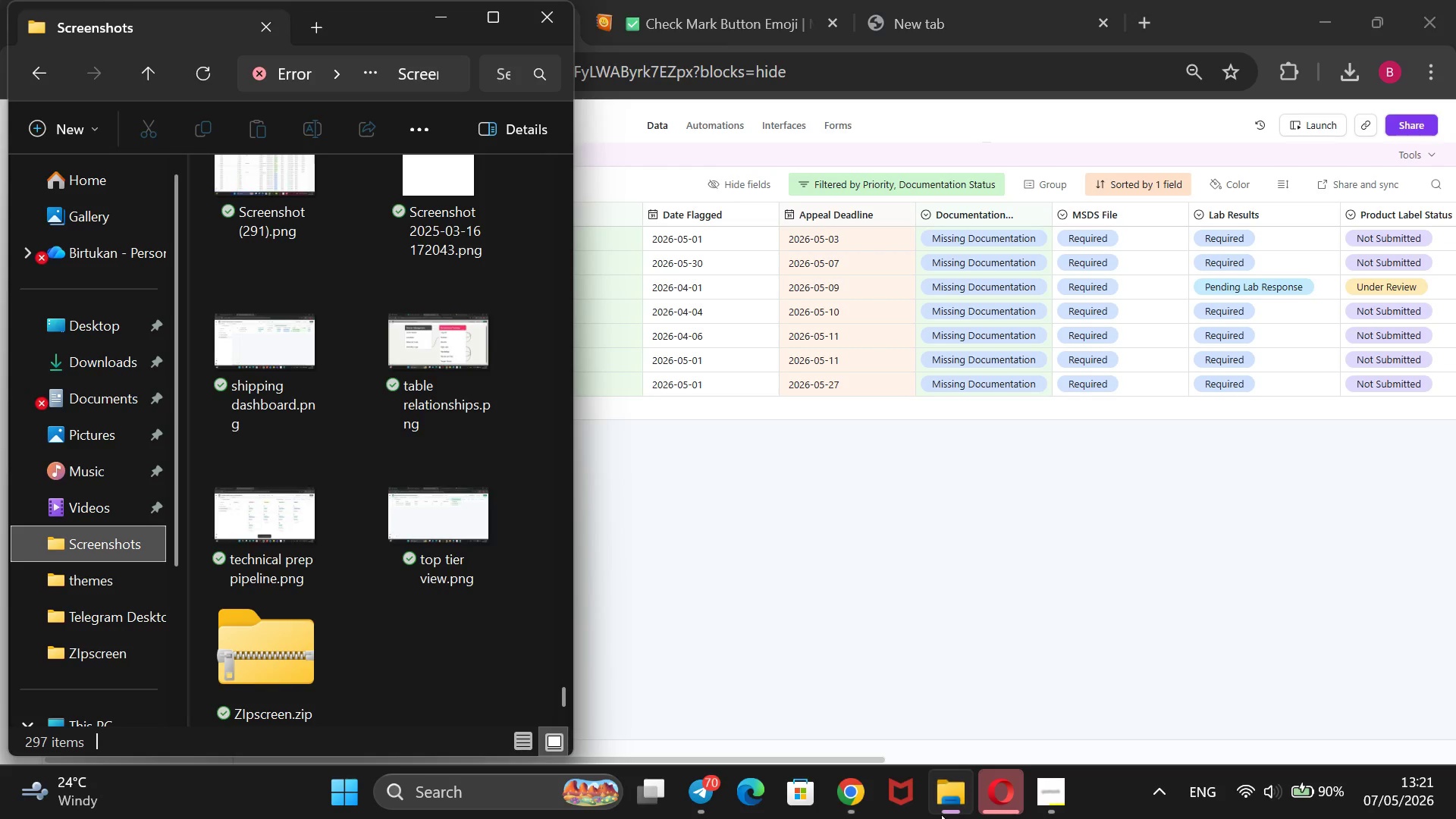 
left_click([941, 814])
 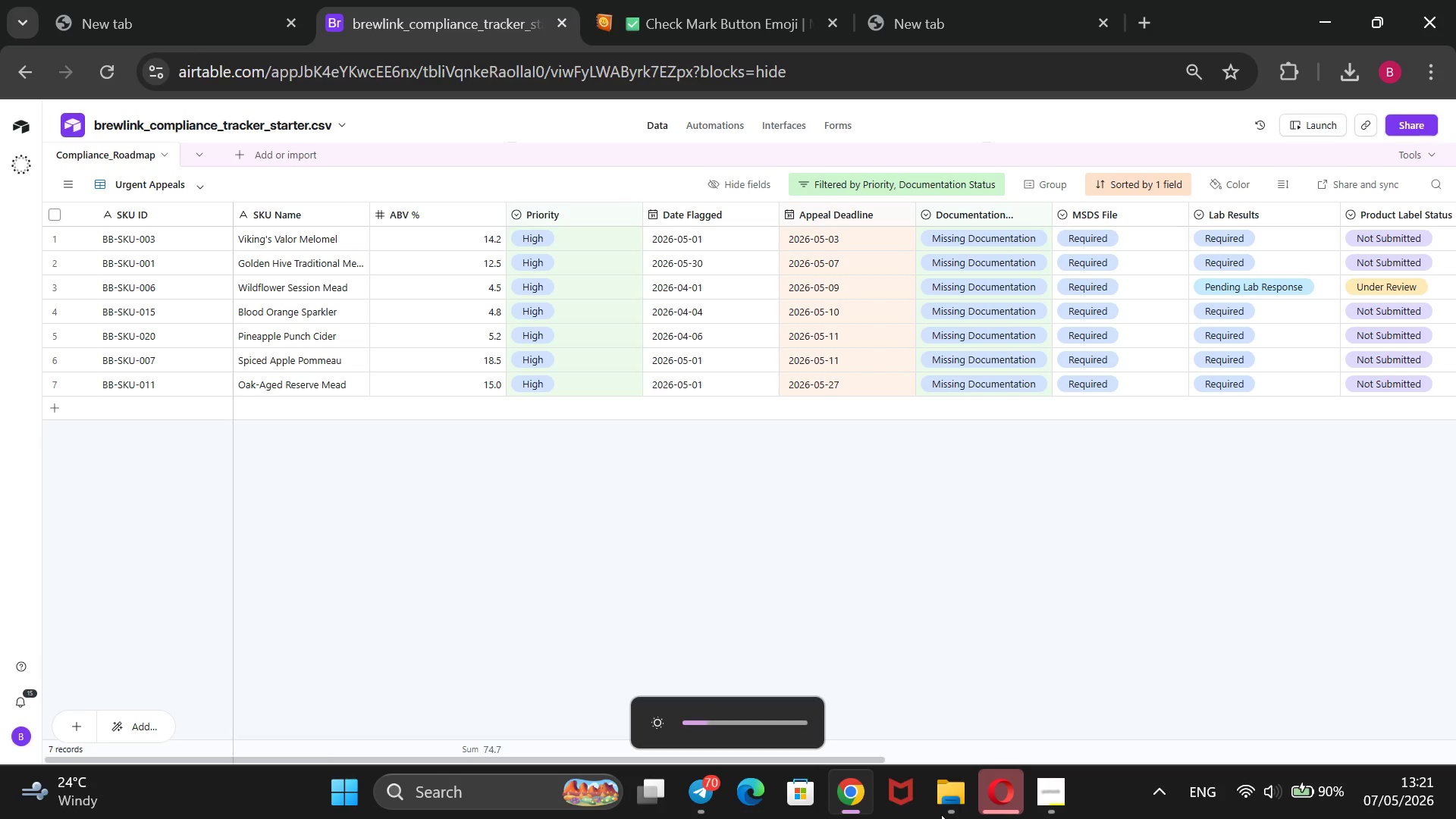 
key(Meta+PrintScreen)
 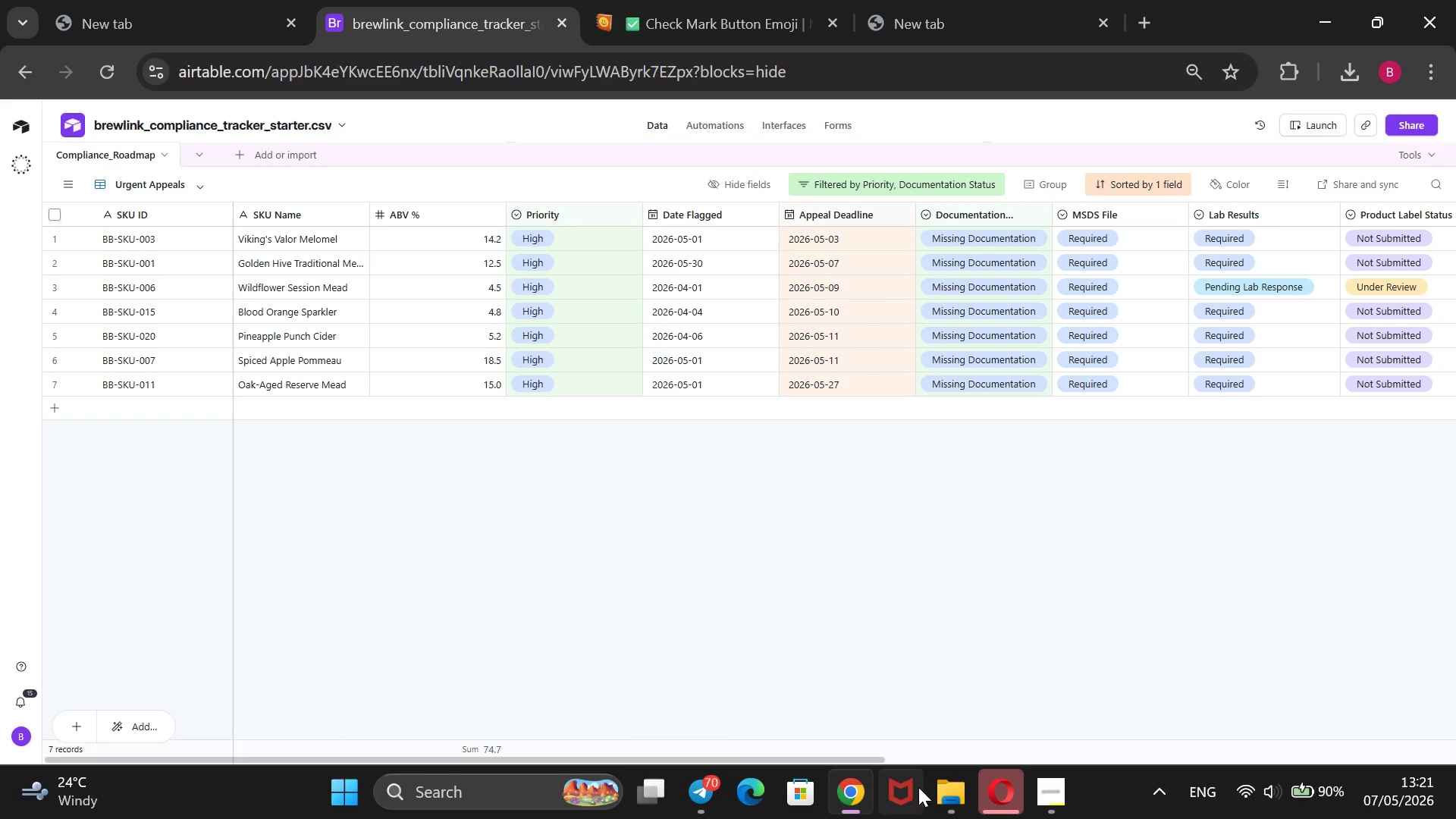 
left_click([940, 790])
 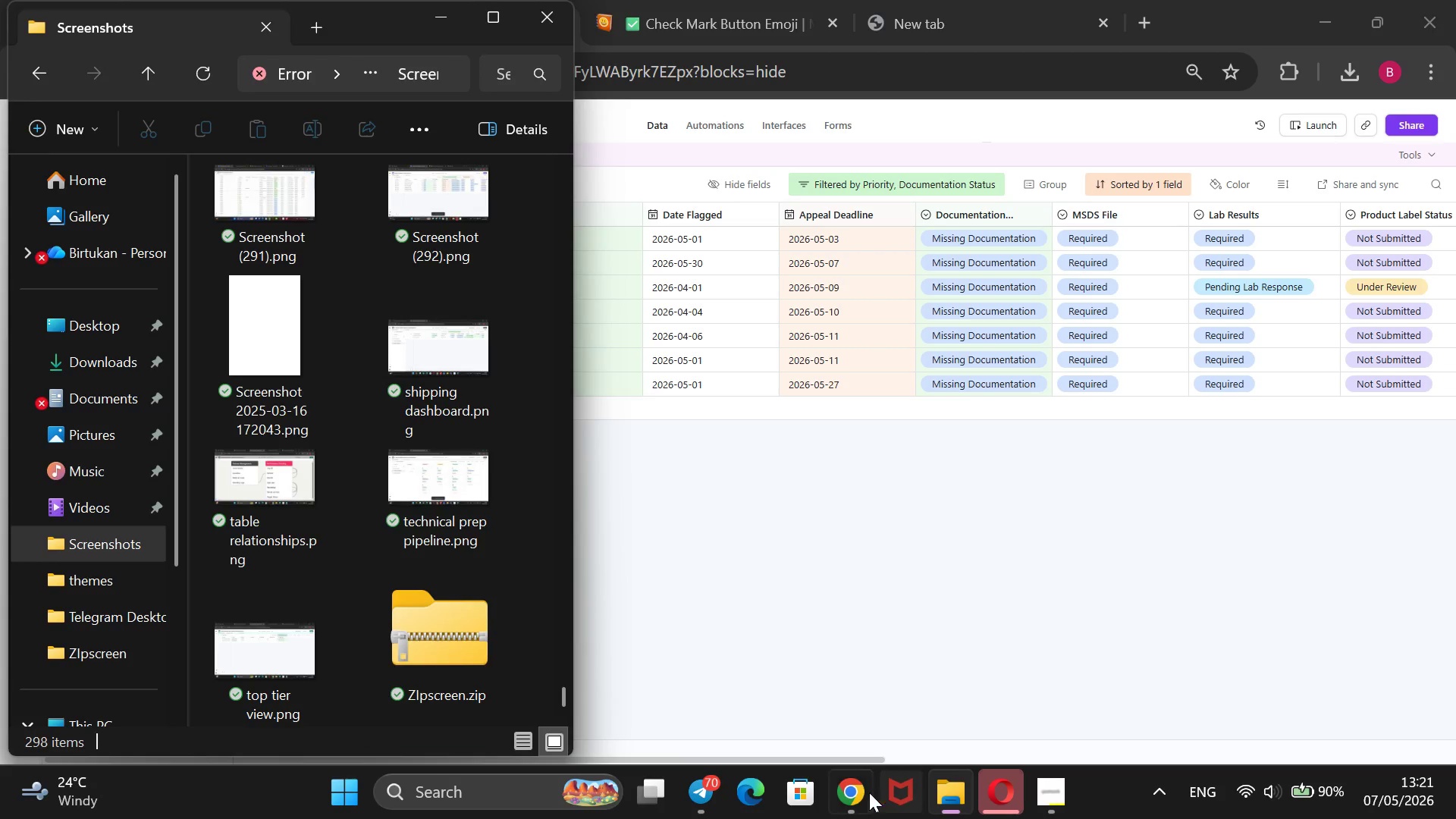 
left_click([854, 791])
 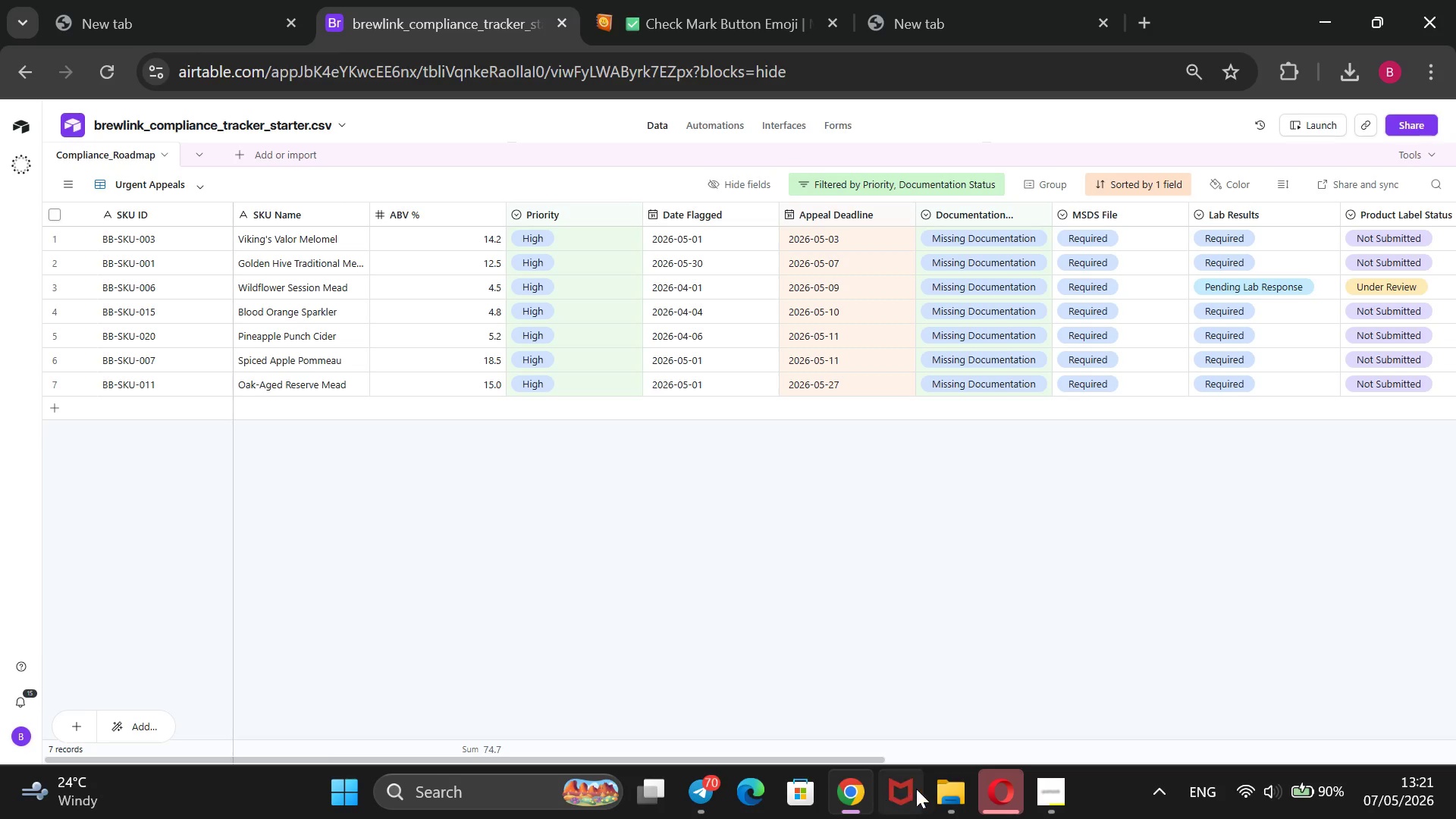 
wait(8.73)
 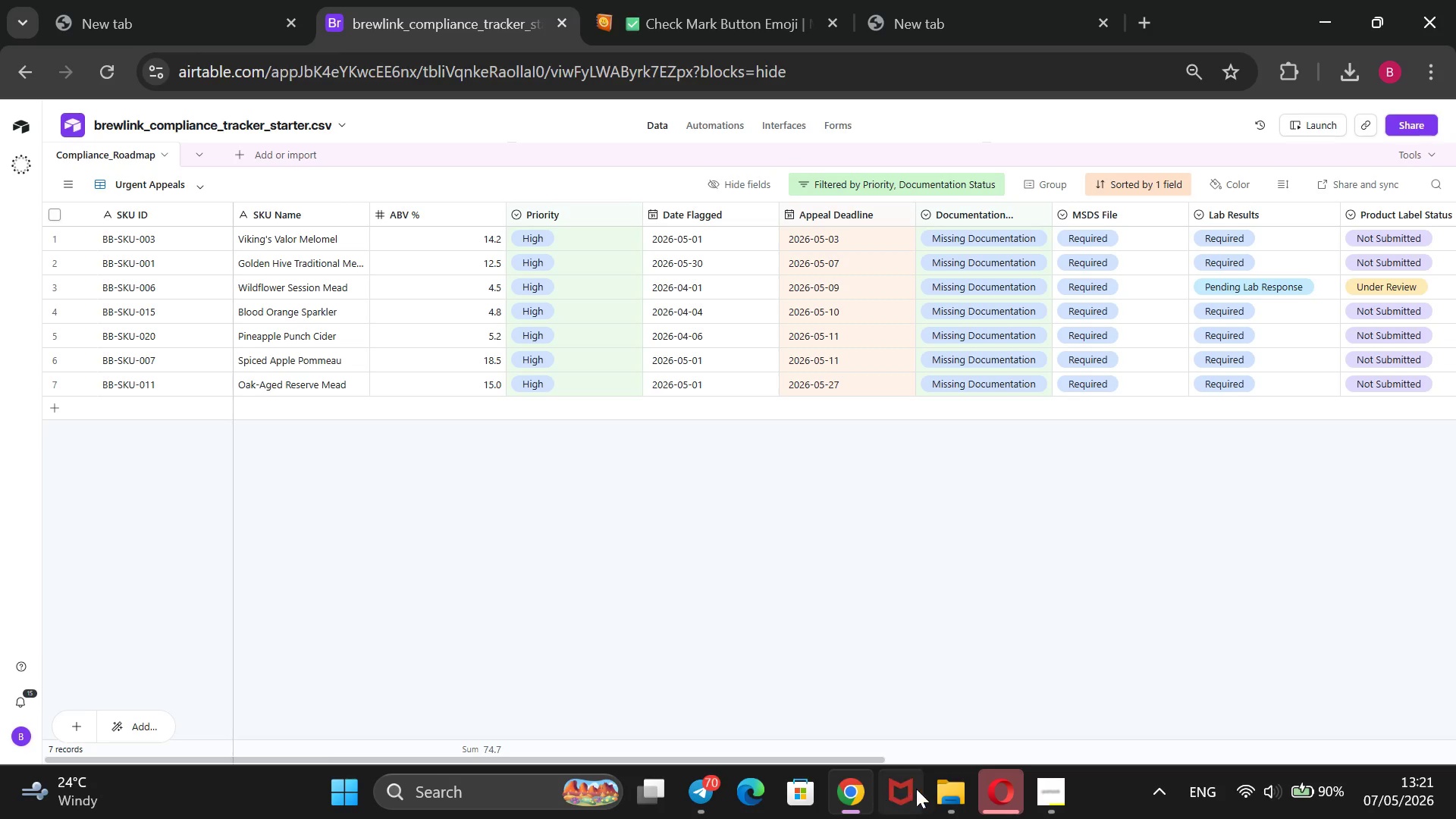 
left_click([940, 789])
 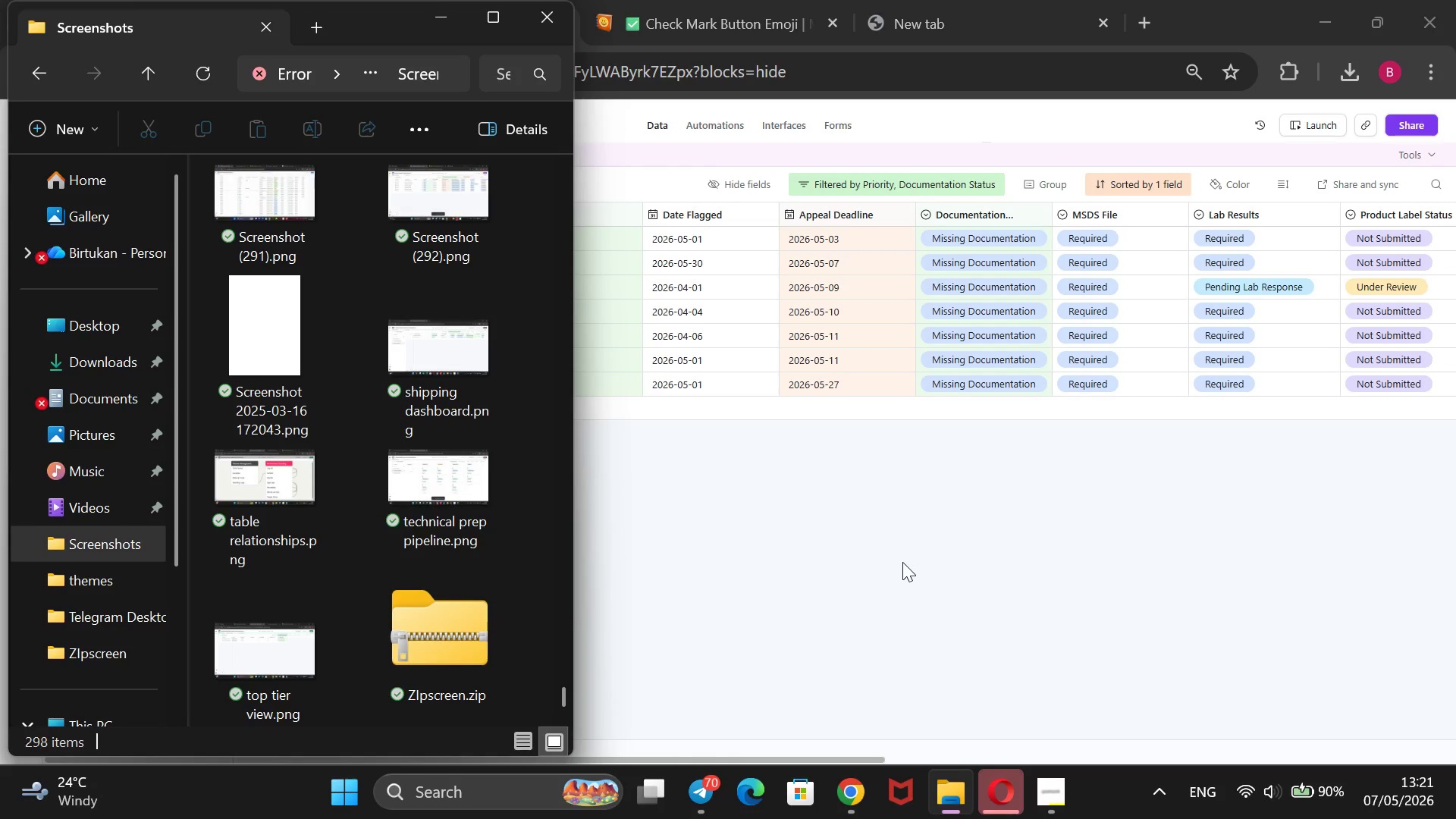 
left_click([902, 562])
 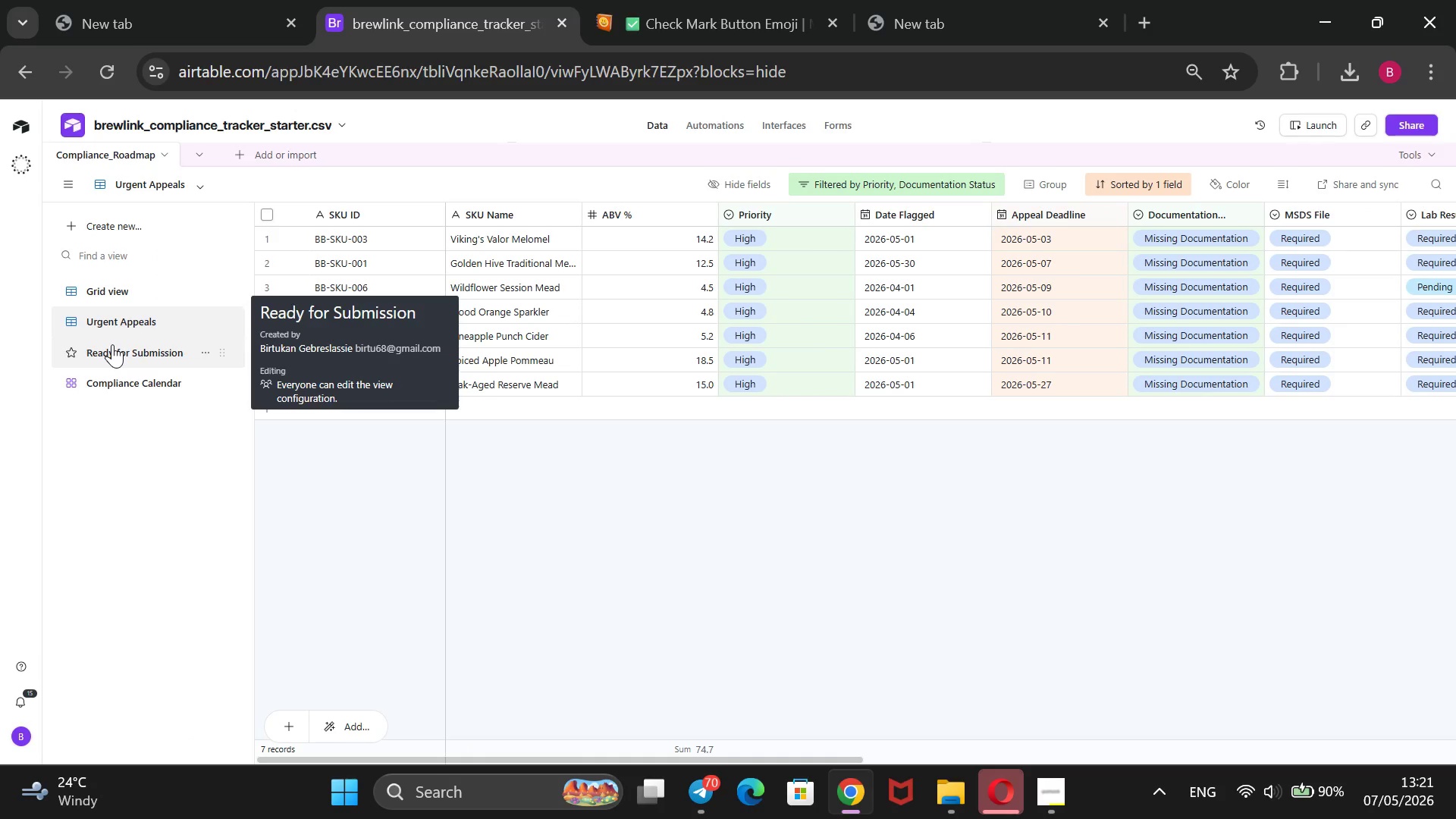 
wait(5.52)
 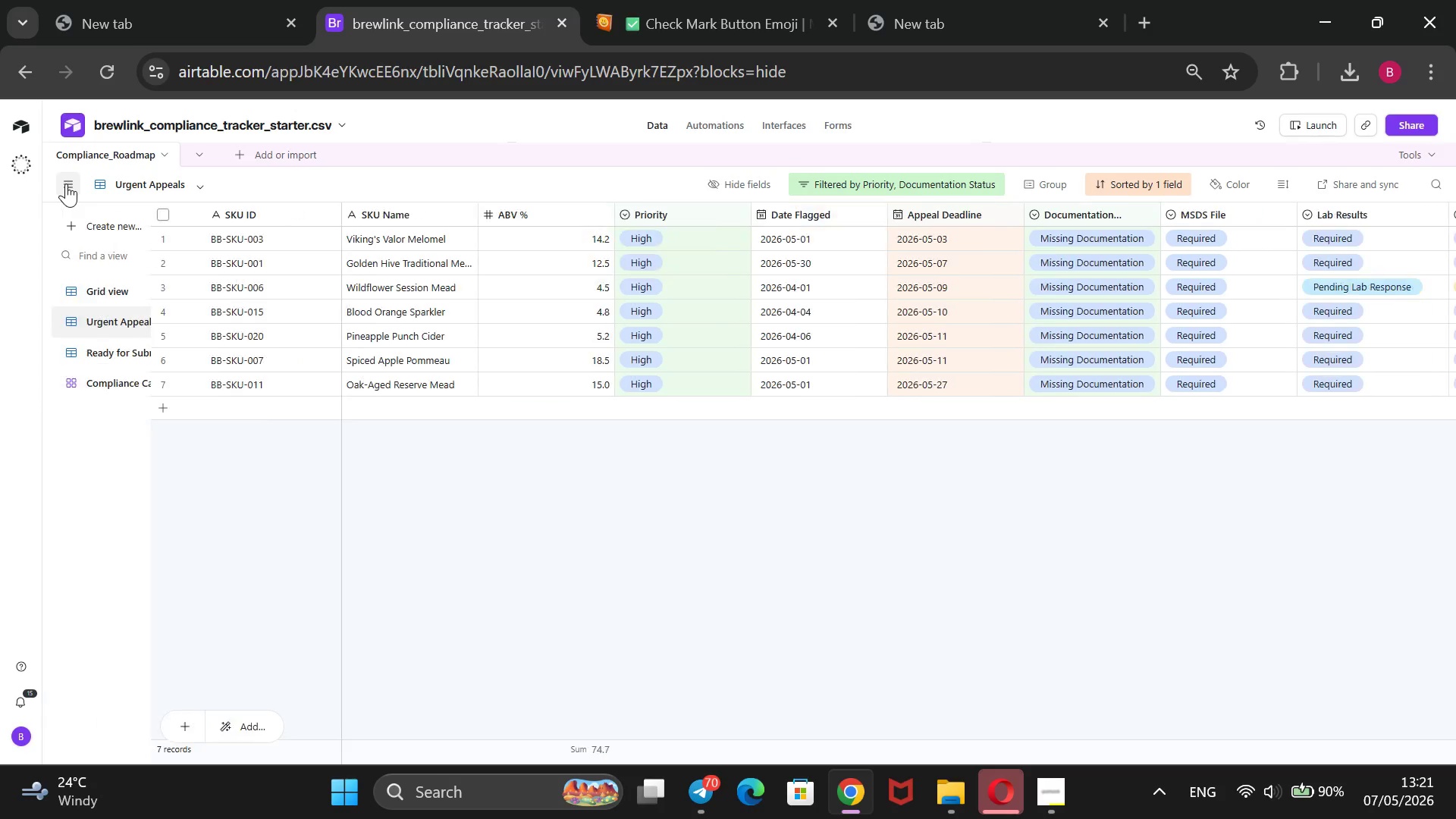 
left_click([112, 344])
 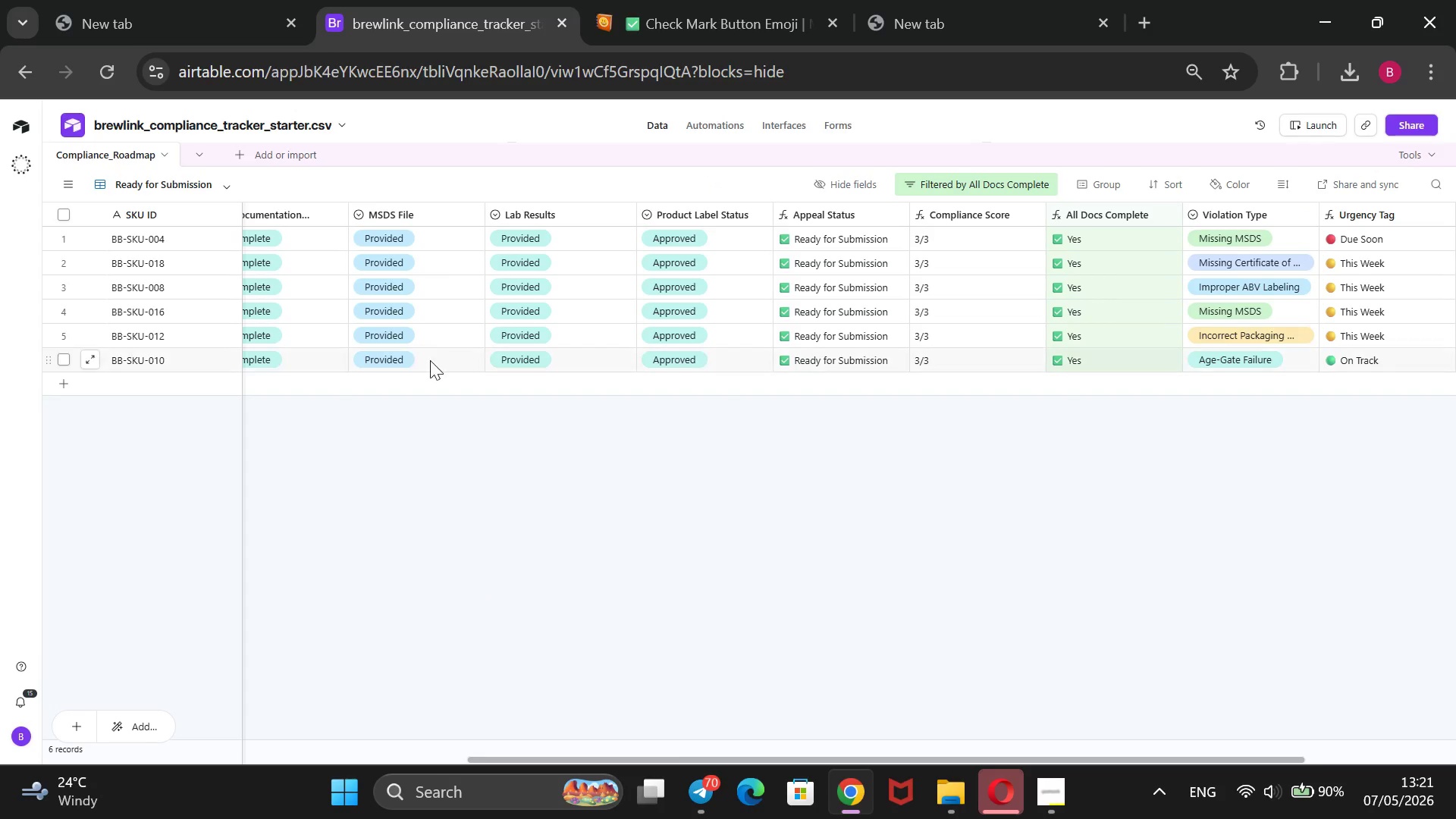 
scroll: coordinate [414, 344], scroll_direction: none, amount: 0.0
 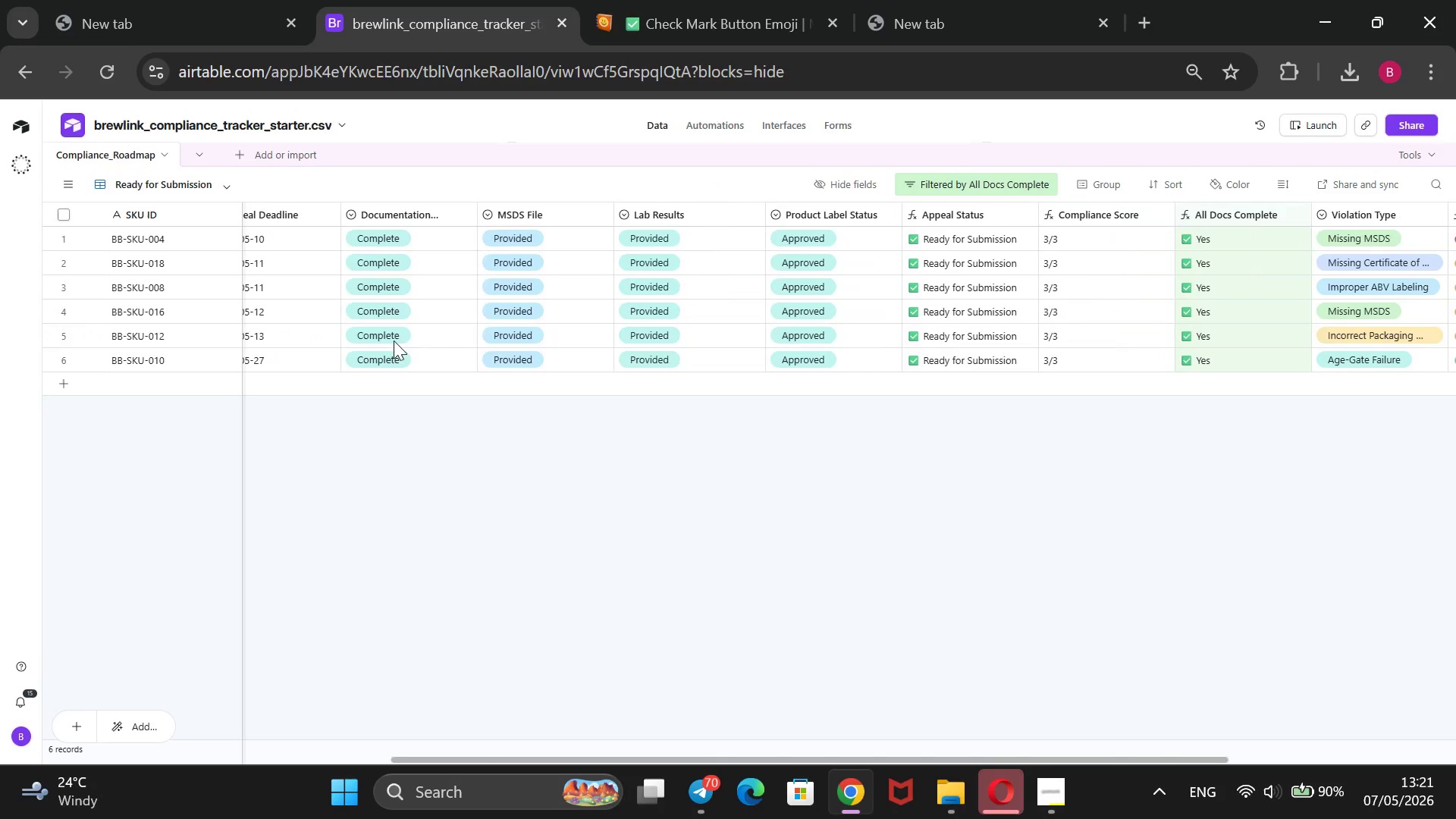 
scroll: coordinate [372, 331], scroll_direction: up, amount: 1.0
 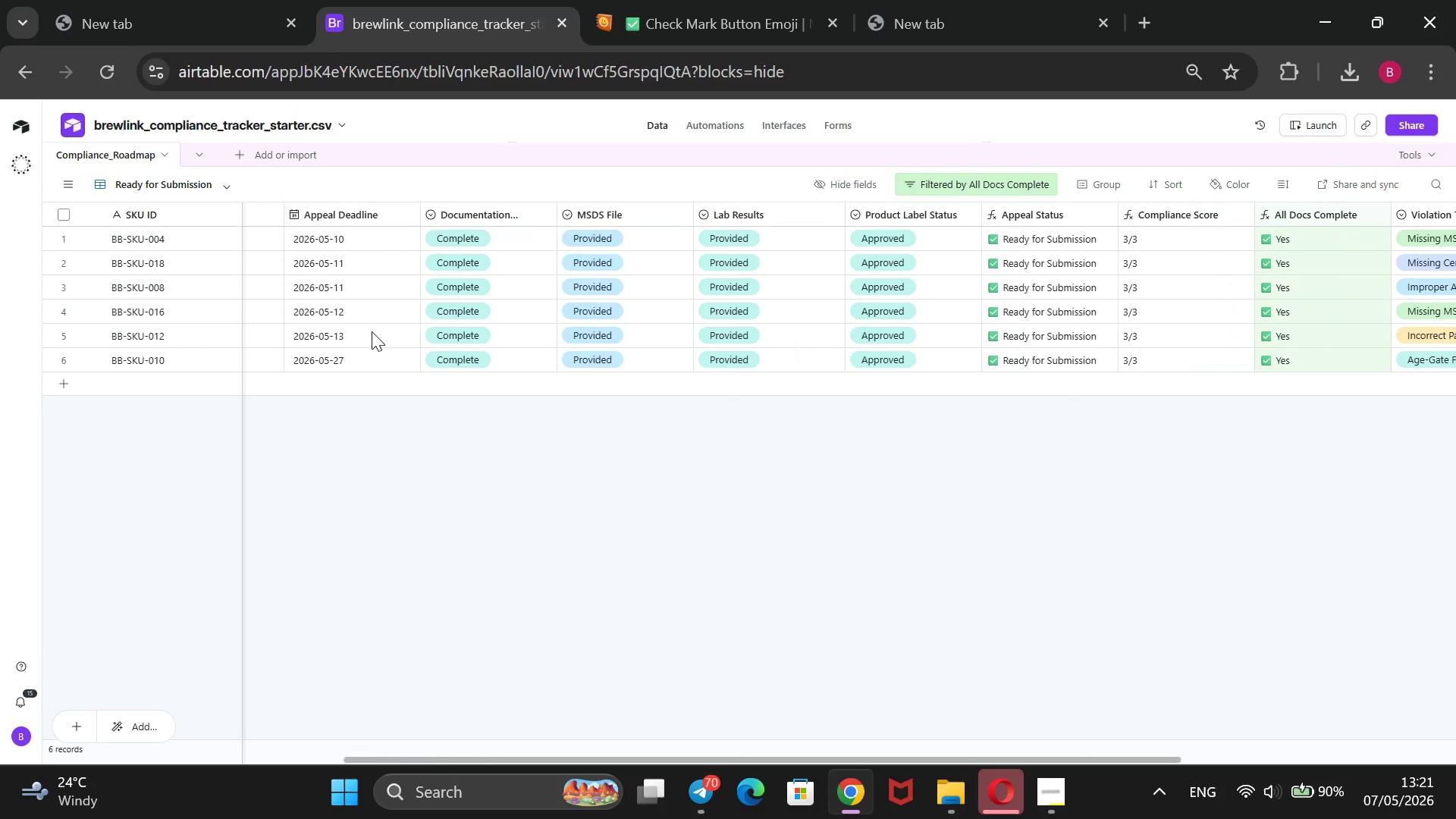 
scroll: coordinate [372, 331], scroll_direction: none, amount: 0.0
 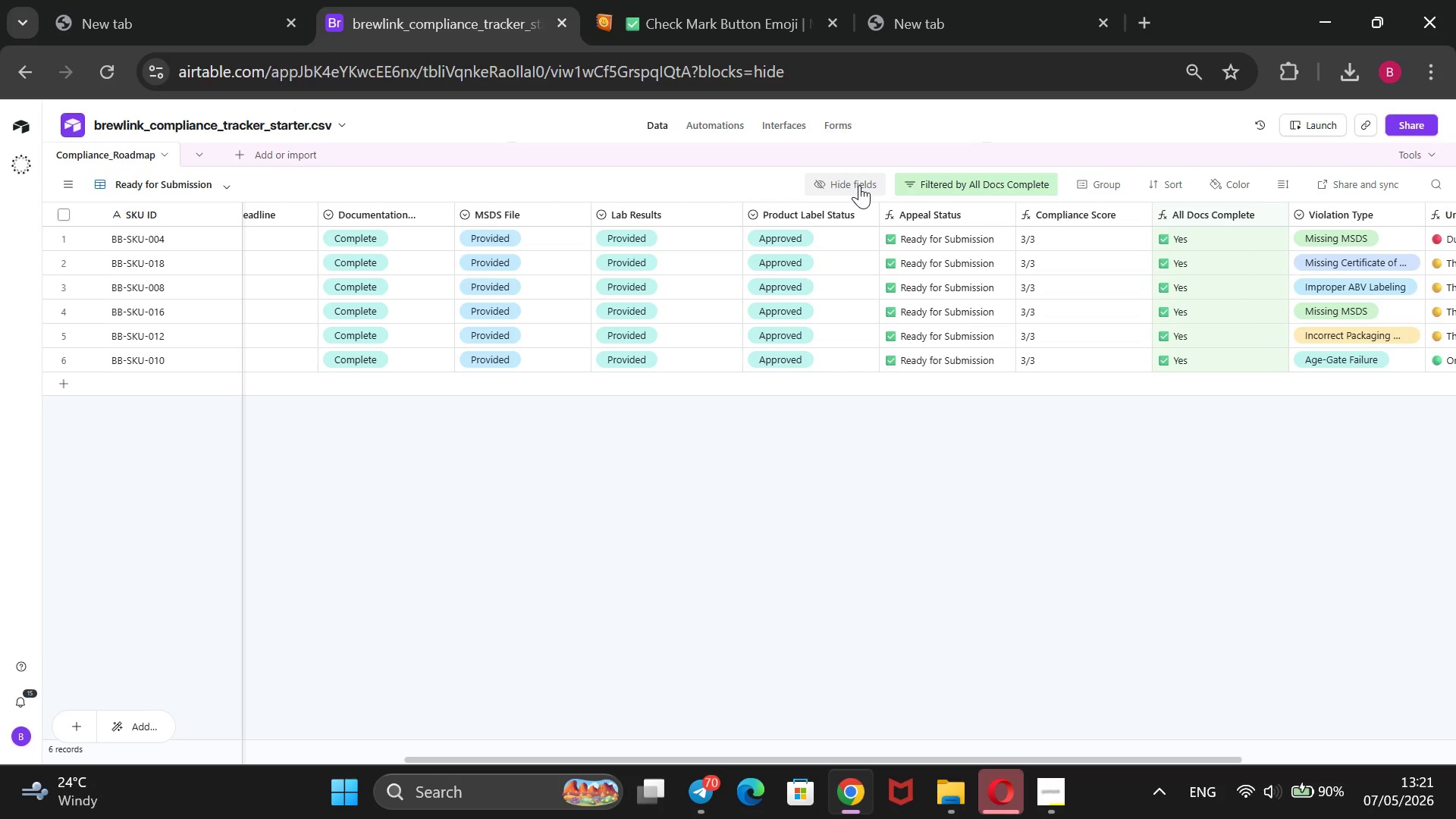 
wait(5.34)
 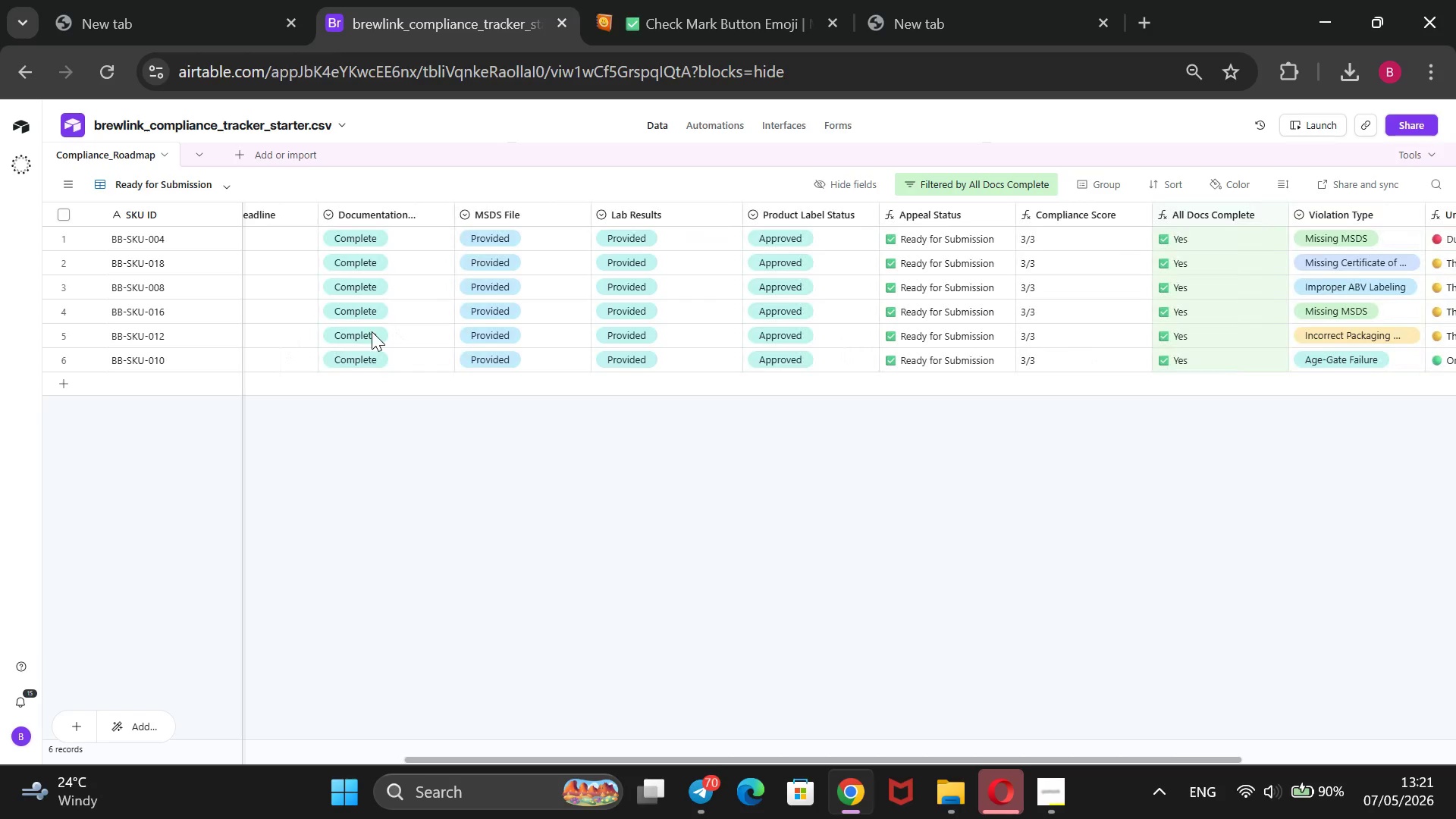 
scroll: coordinate [474, 292], scroll_direction: up, amount: 6.0
 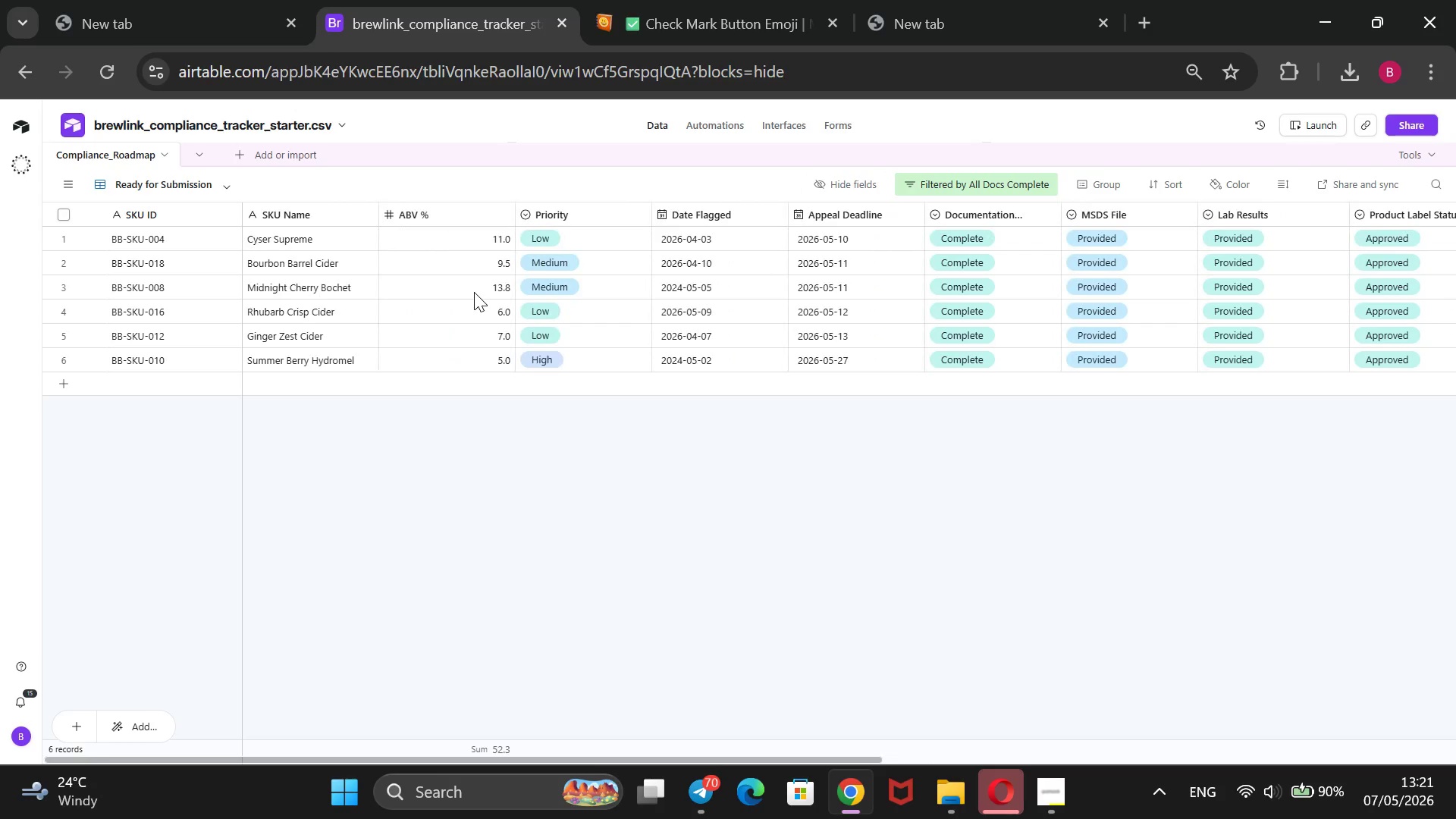 
scroll: coordinate [474, 292], scroll_direction: down, amount: 1.0
 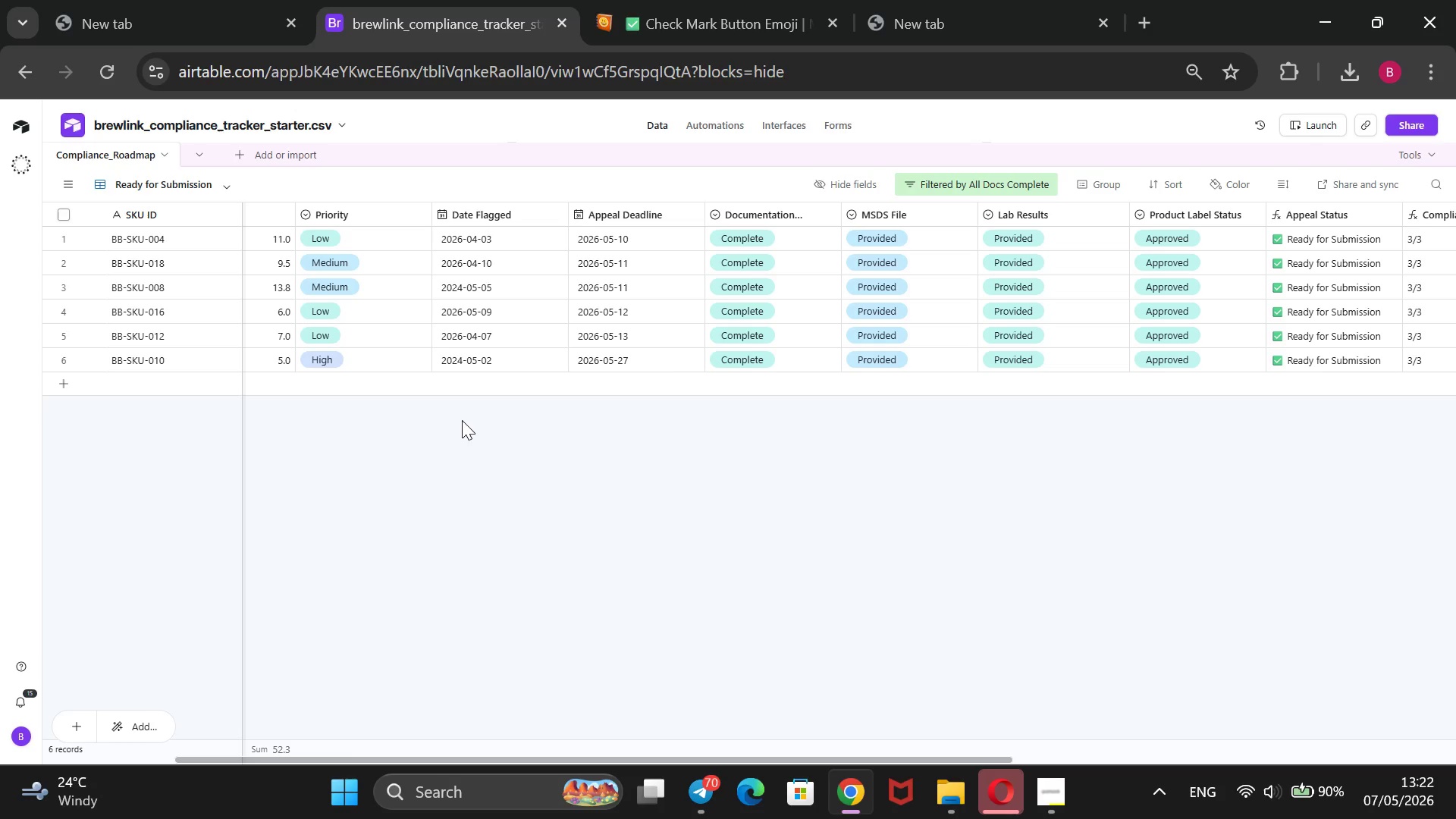 
wait(17.82)
 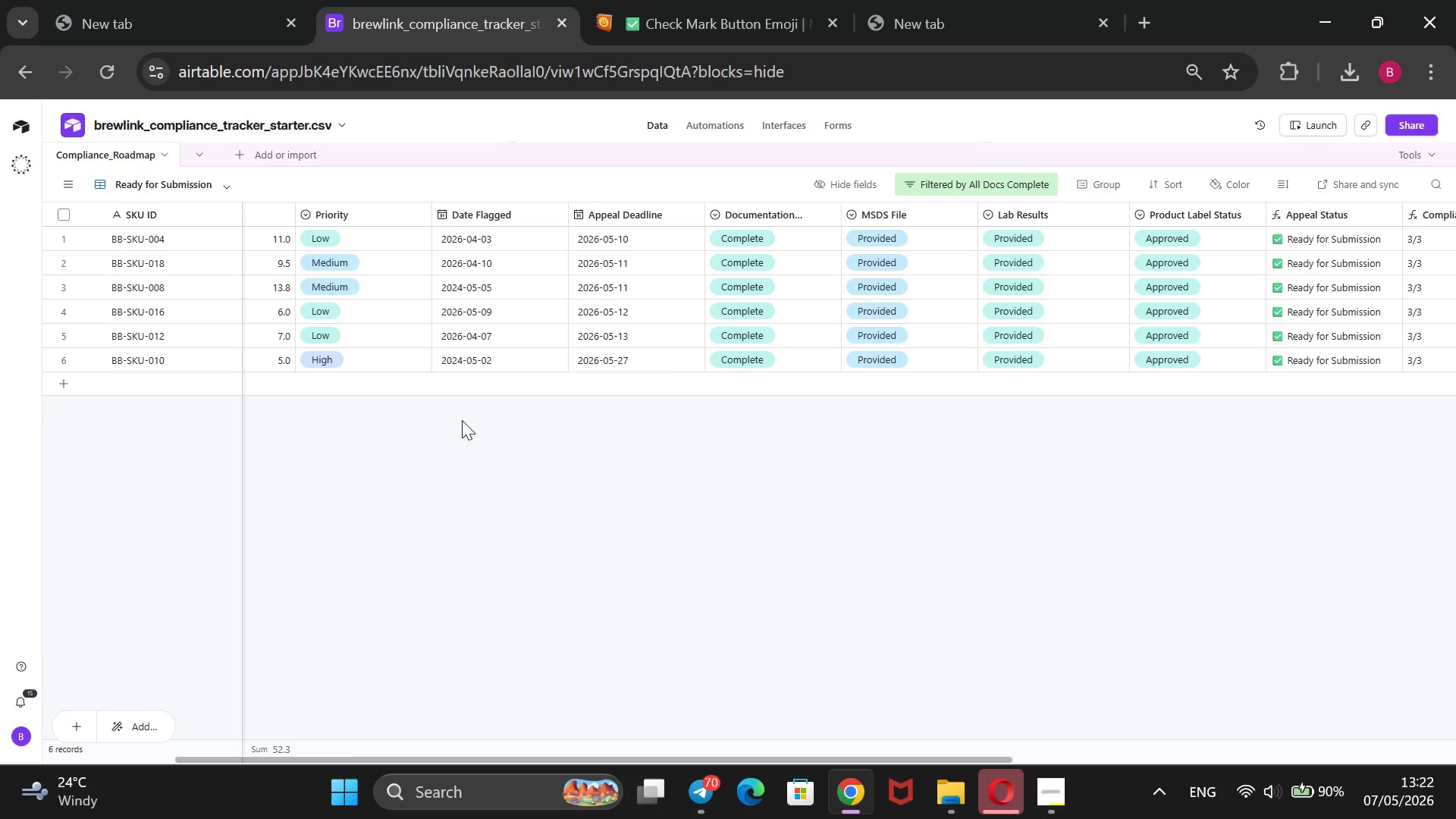 
left_click([103, 293])
 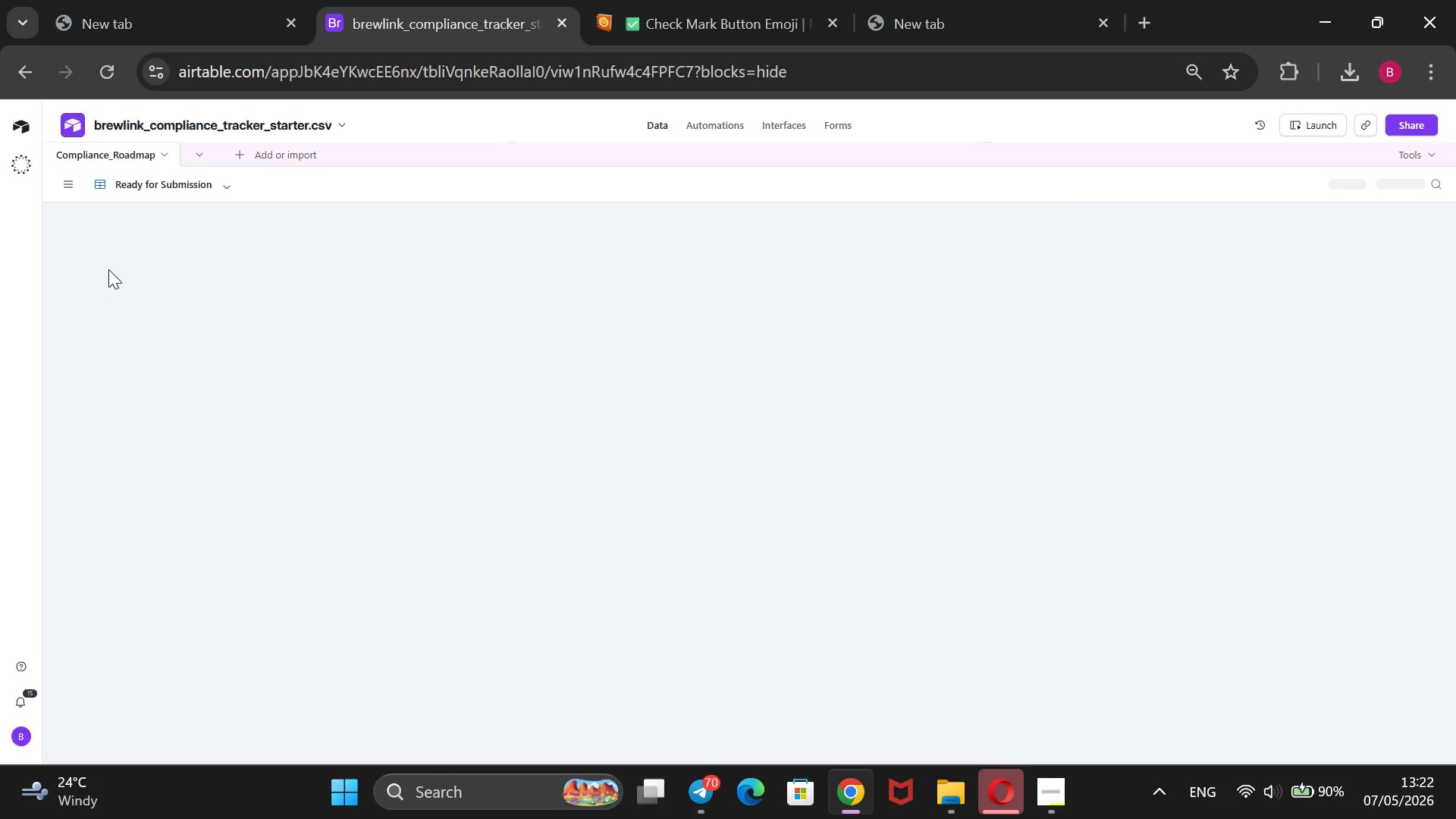 
mouse_move([68, 188])
 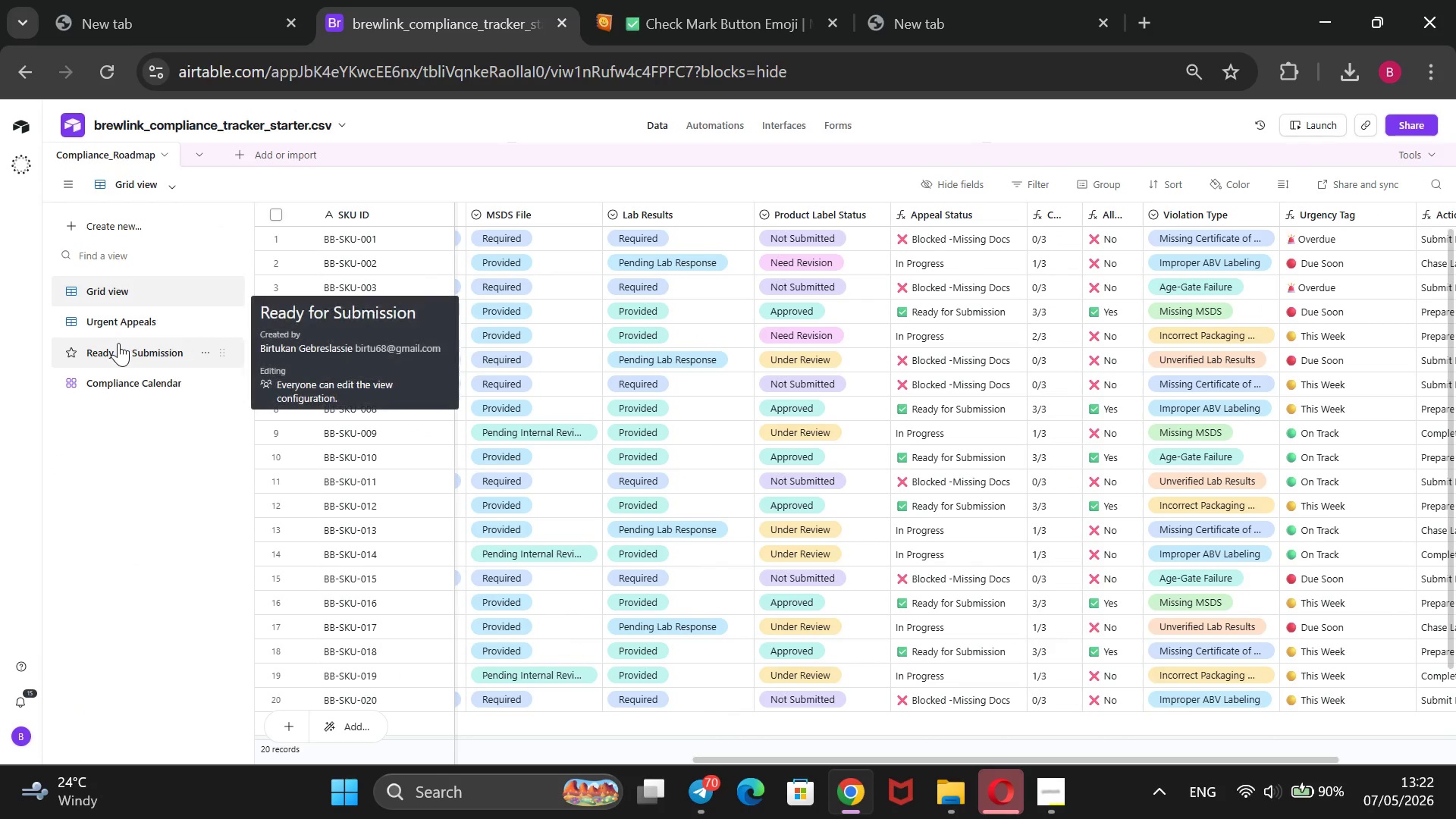 
left_click([118, 343])
 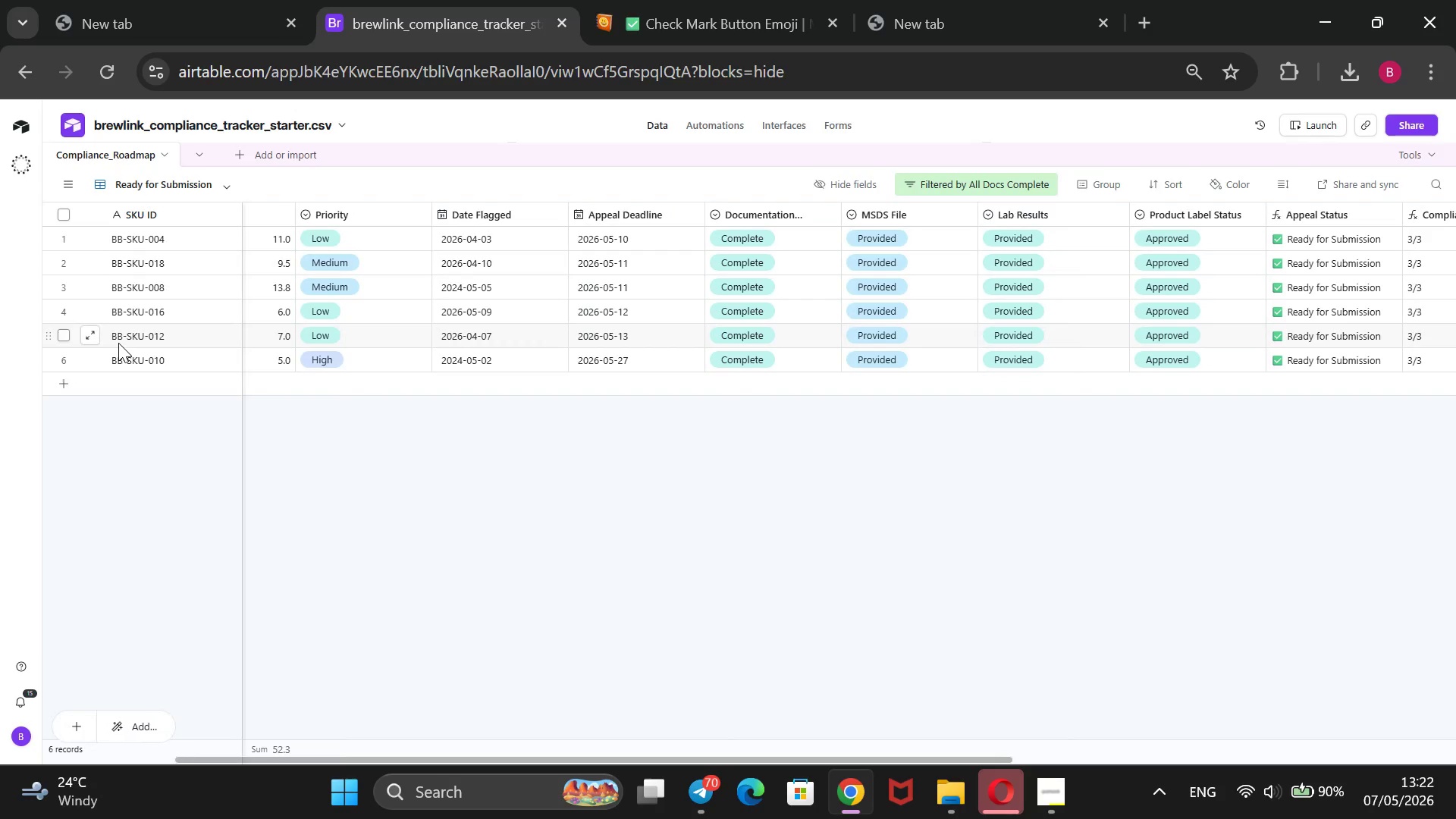 
key(Meta+PrintScreen)
 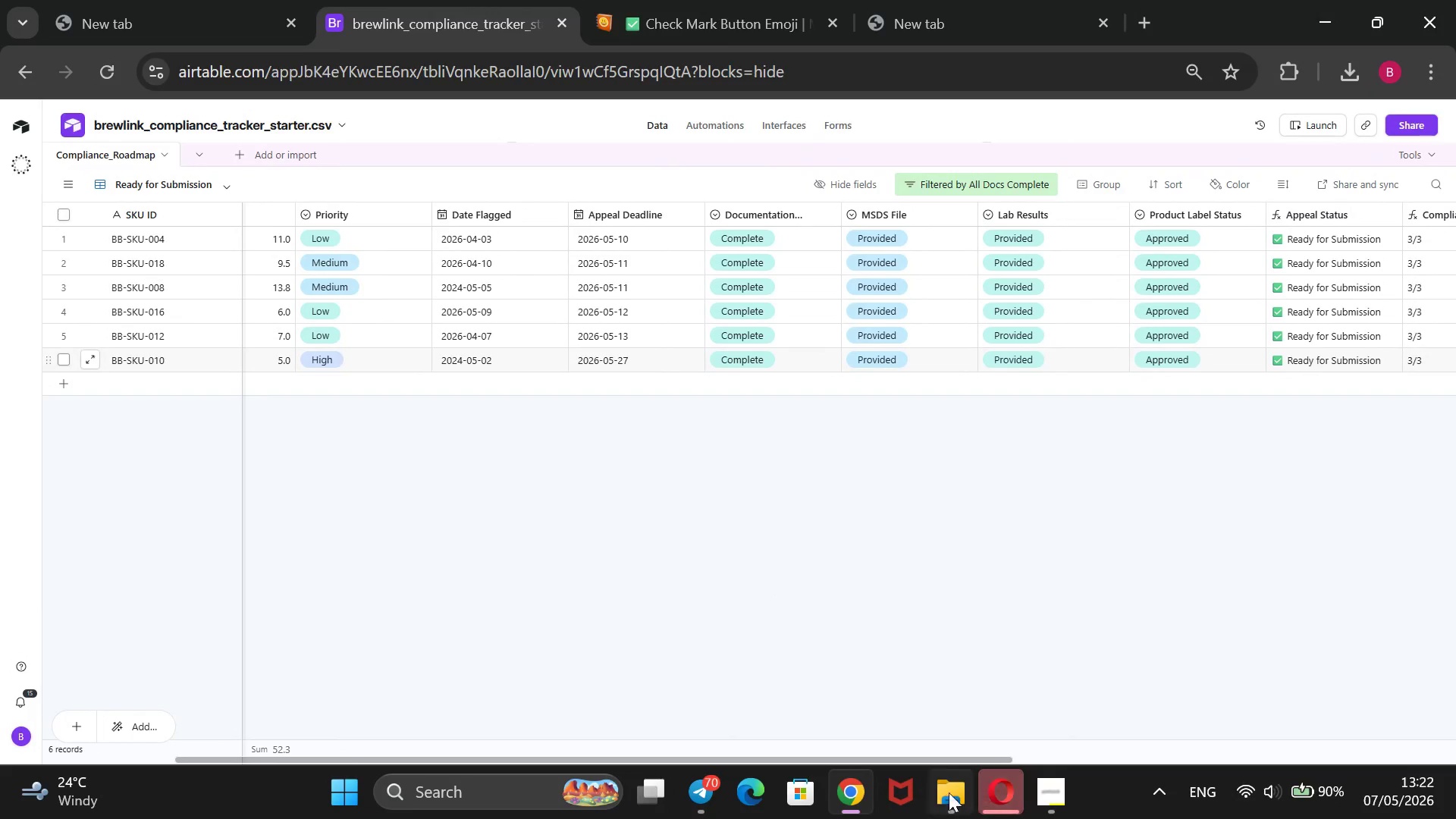 
left_click([944, 792])
 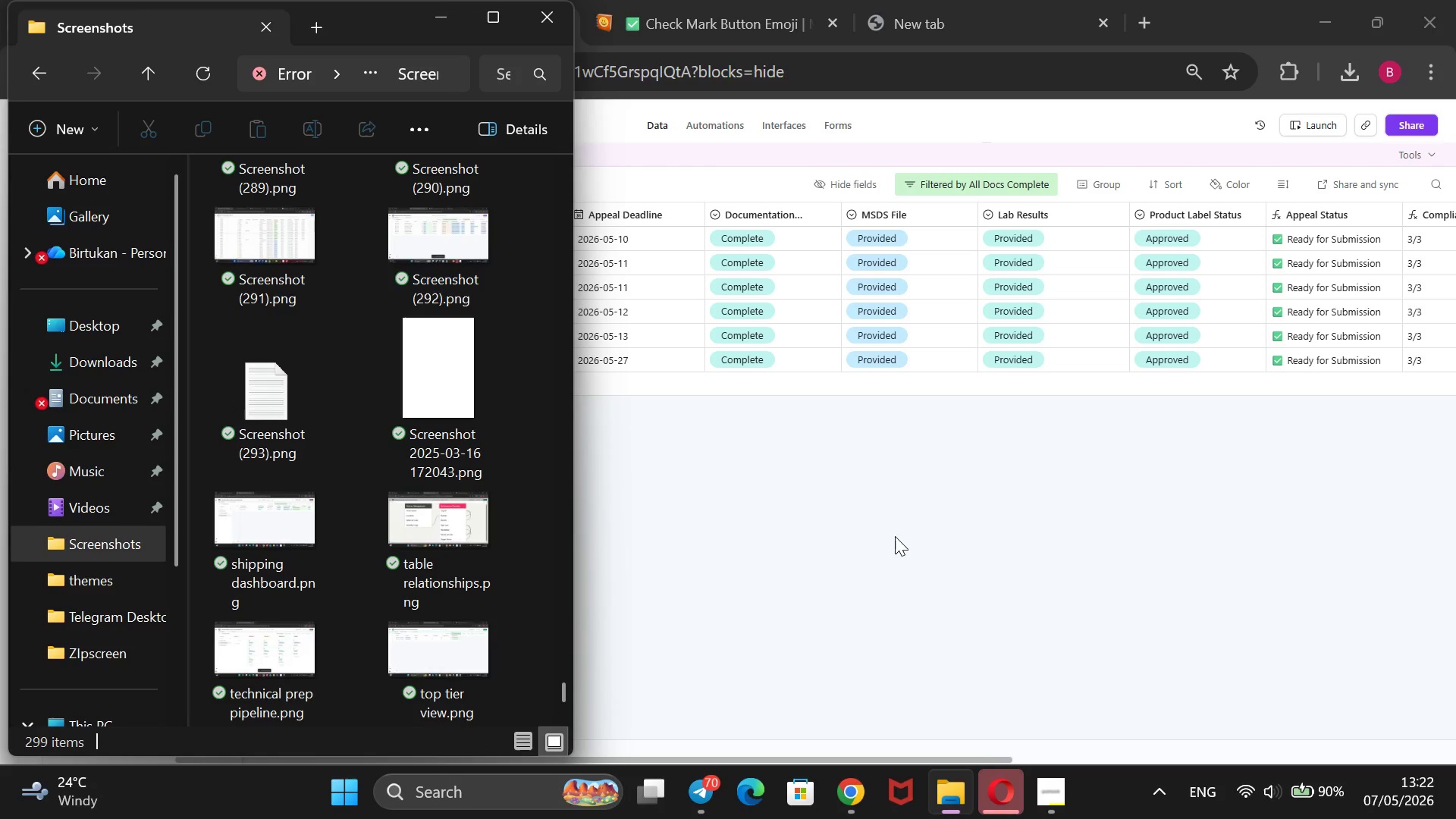 
wait(8.77)
 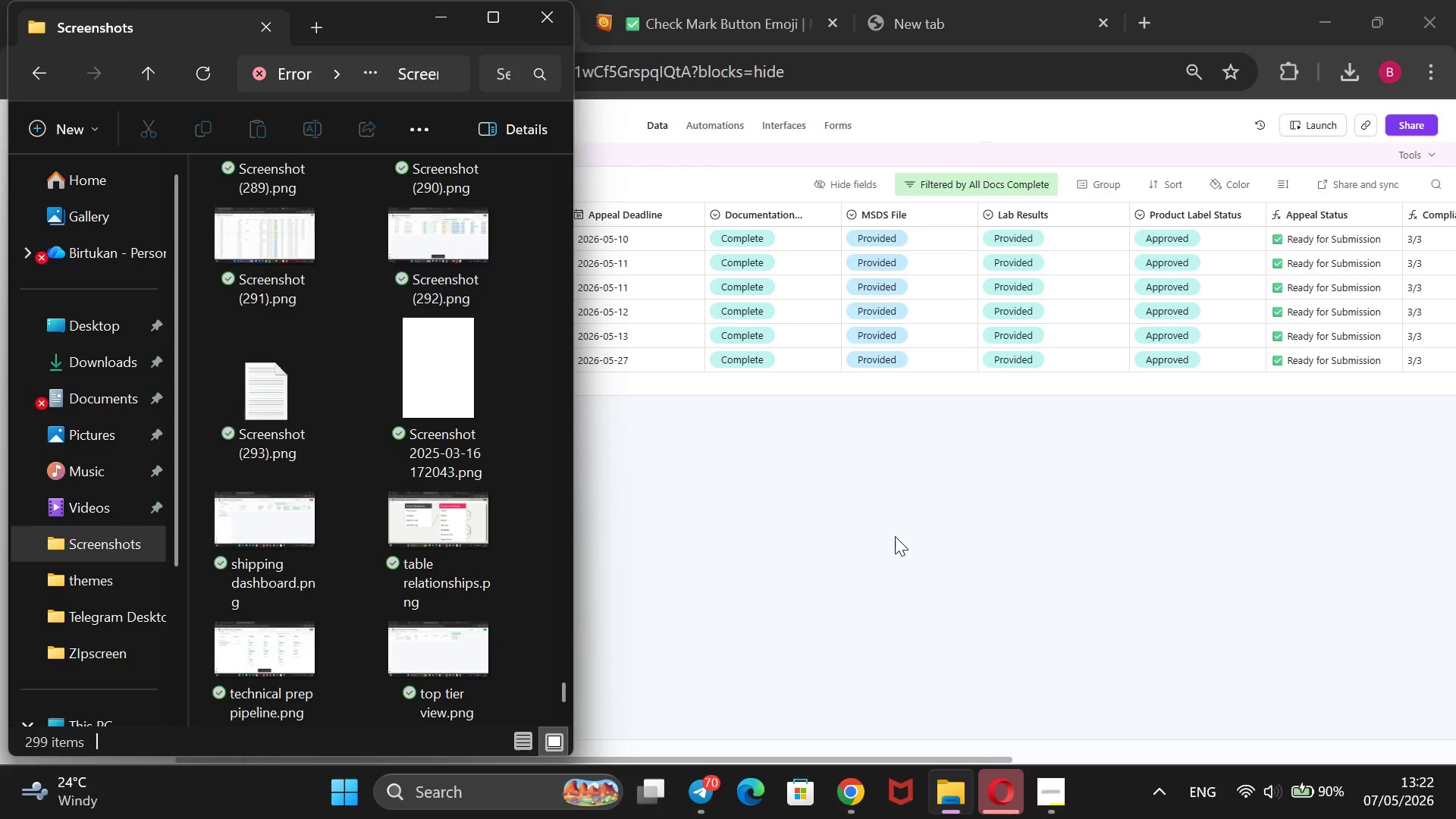 
left_click([895, 536])
 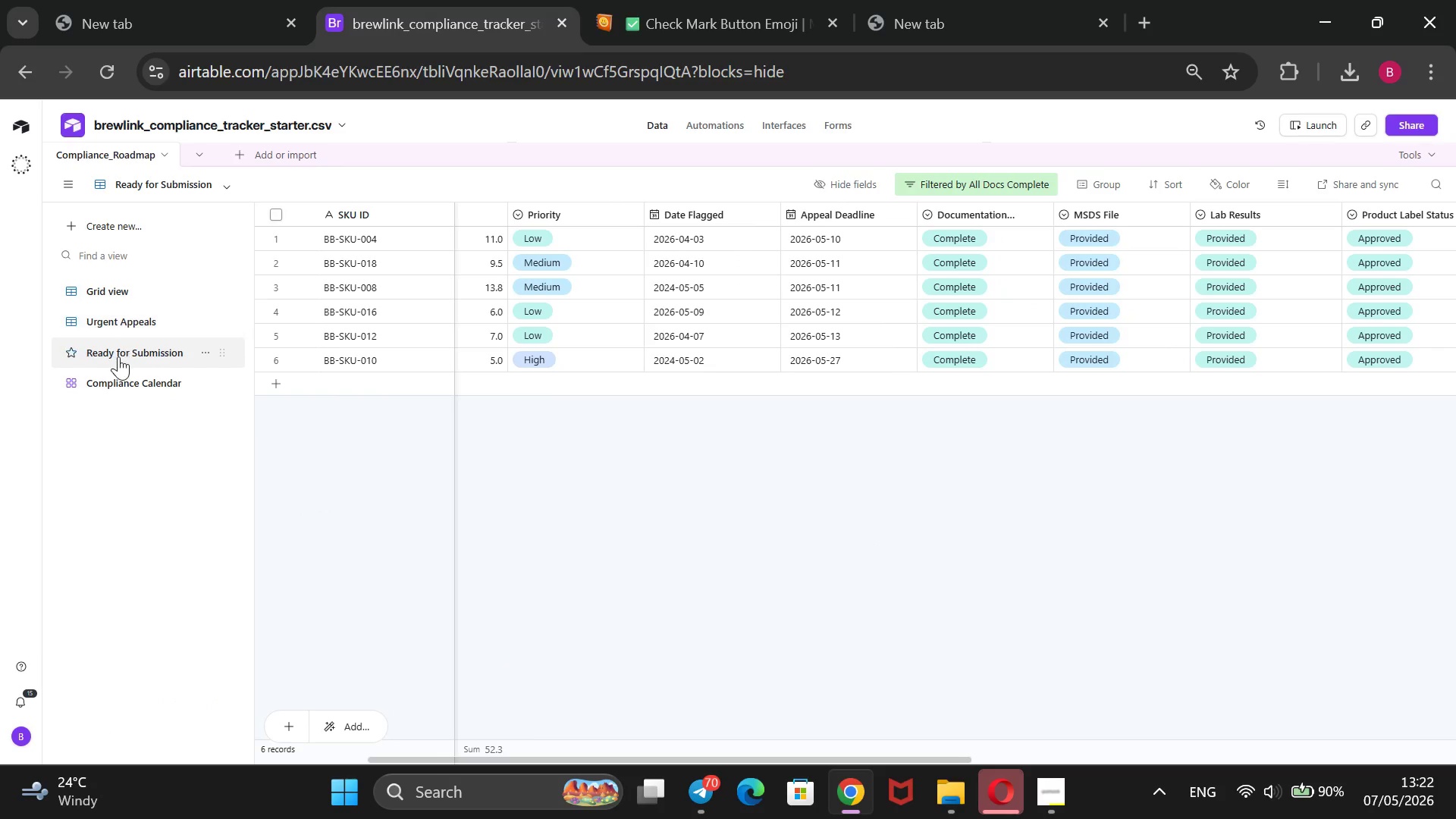 
left_click([118, 379])
 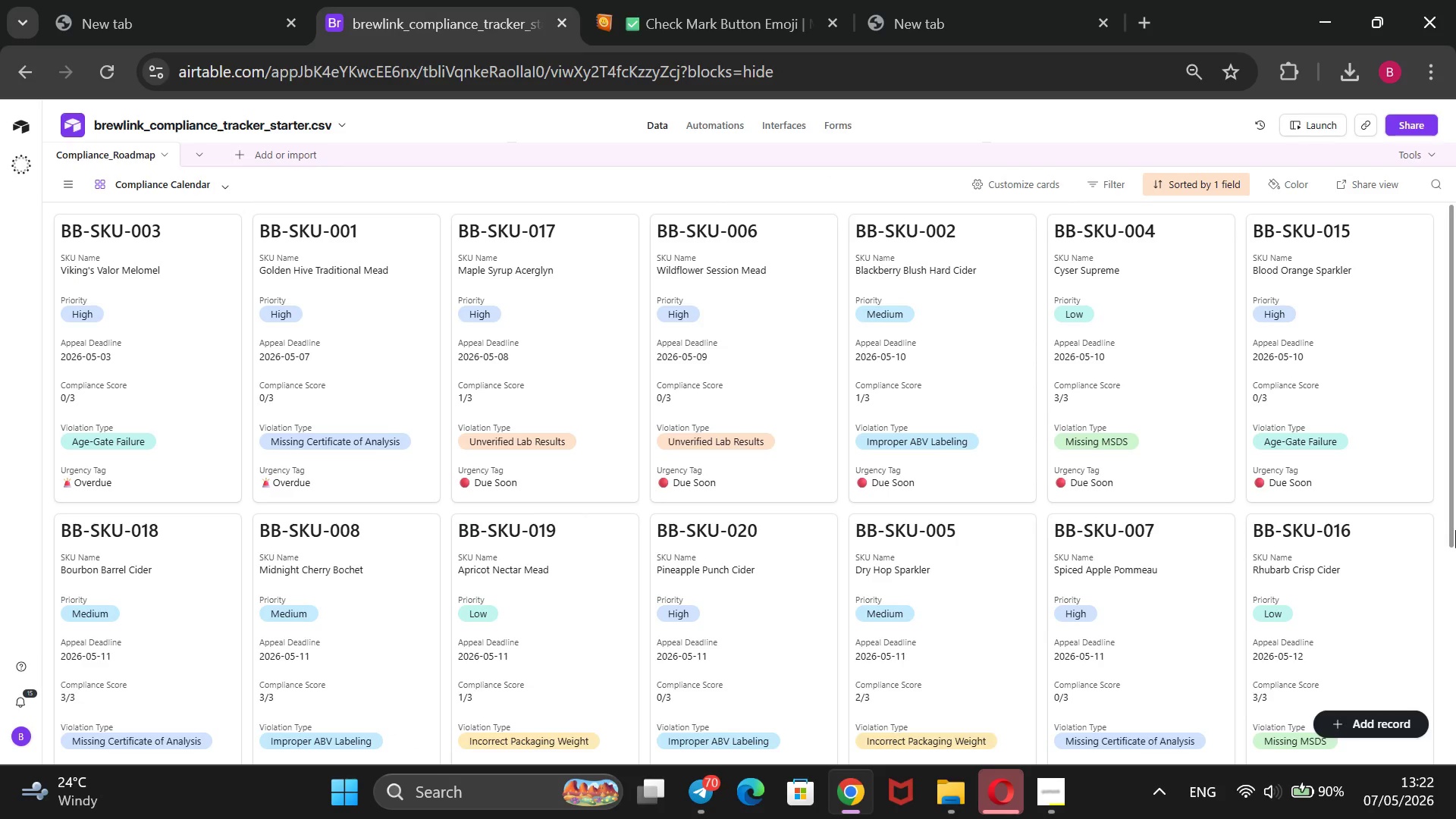 
wait(7.53)
 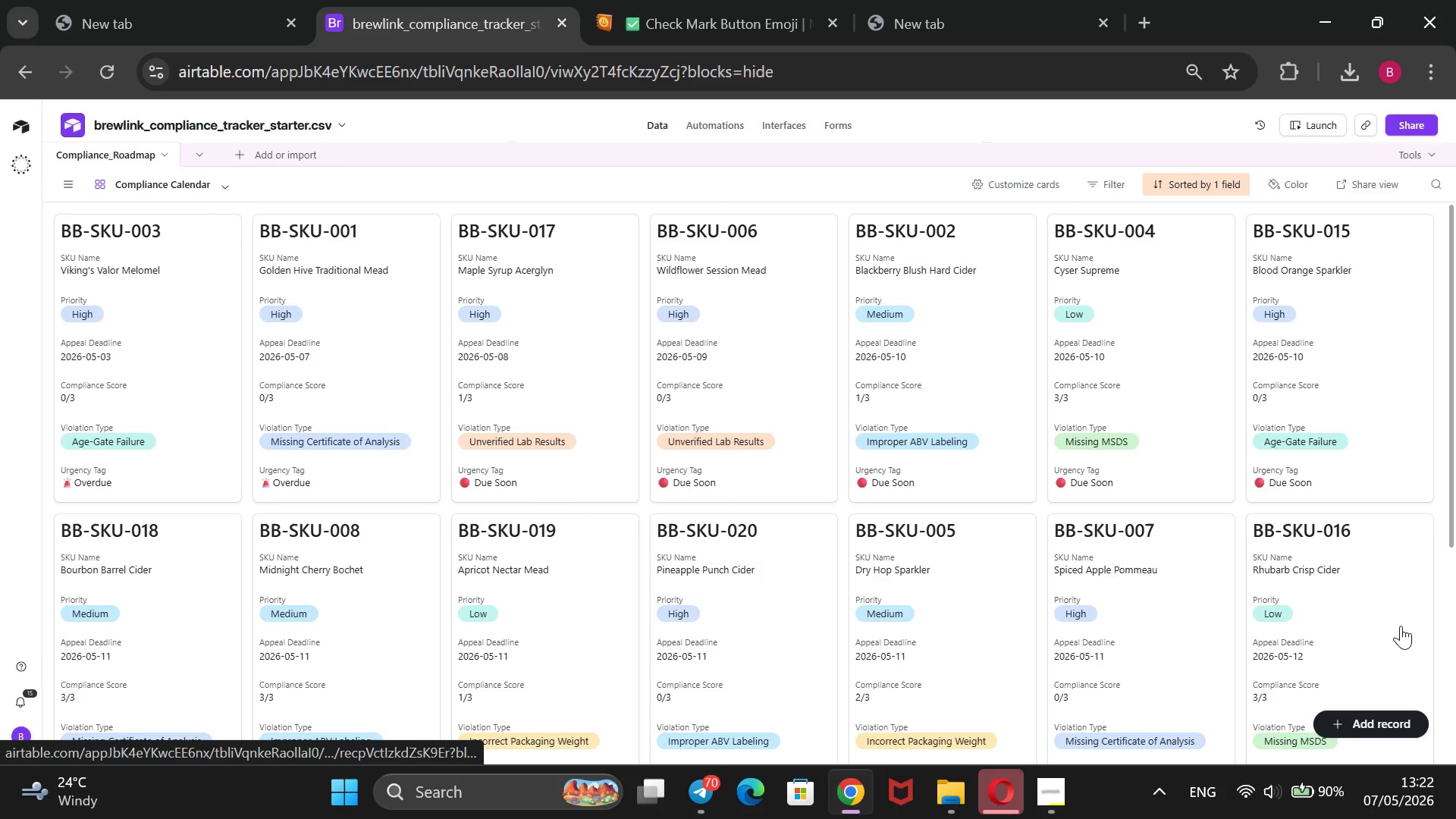 
left_click_drag(start_coordinate=[1454, 524], to_coordinate=[1453, 533])
 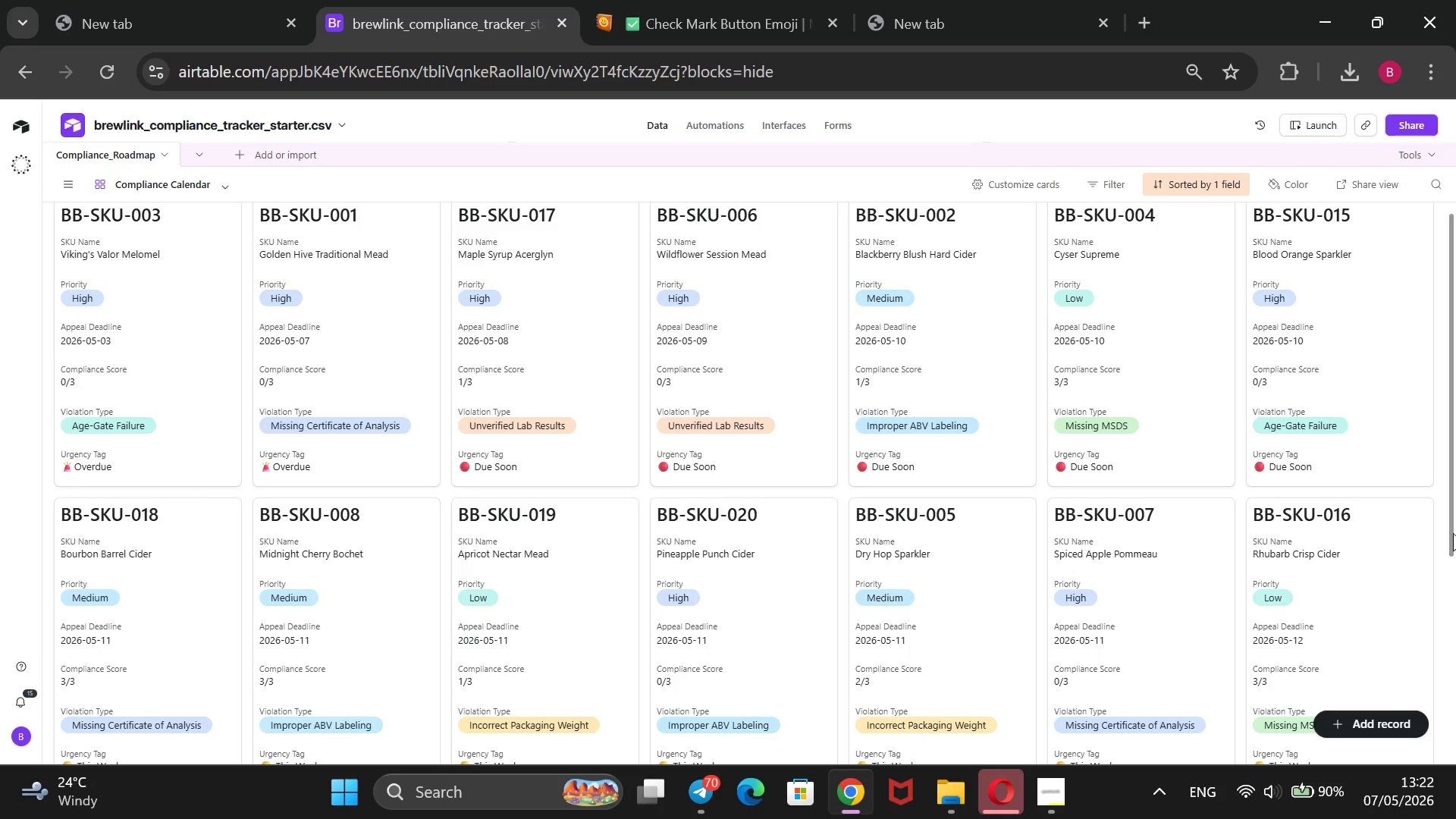 
hold_key(key=MetaLeft, duration=0.84)
 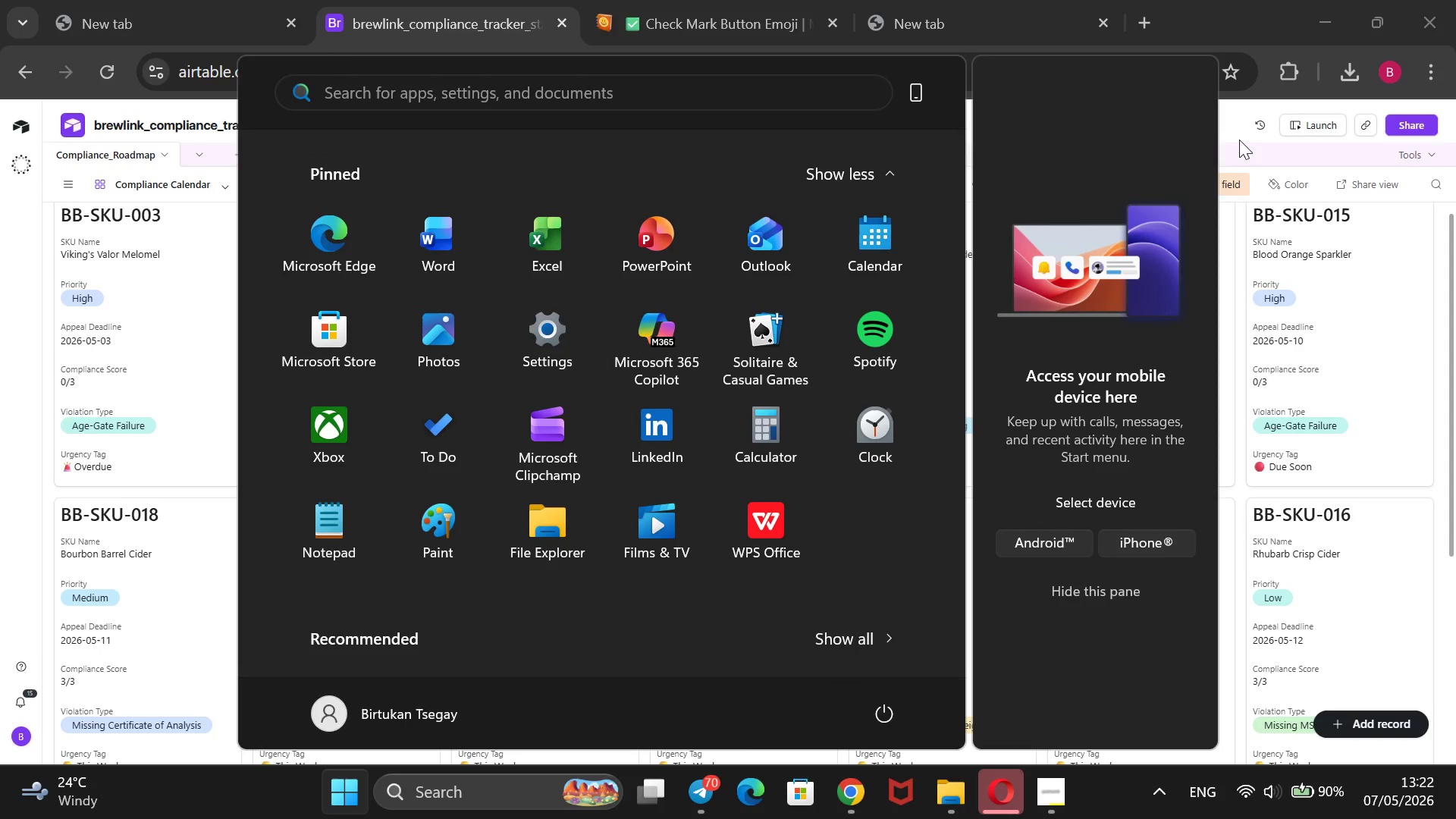 
left_click([1232, 130])
 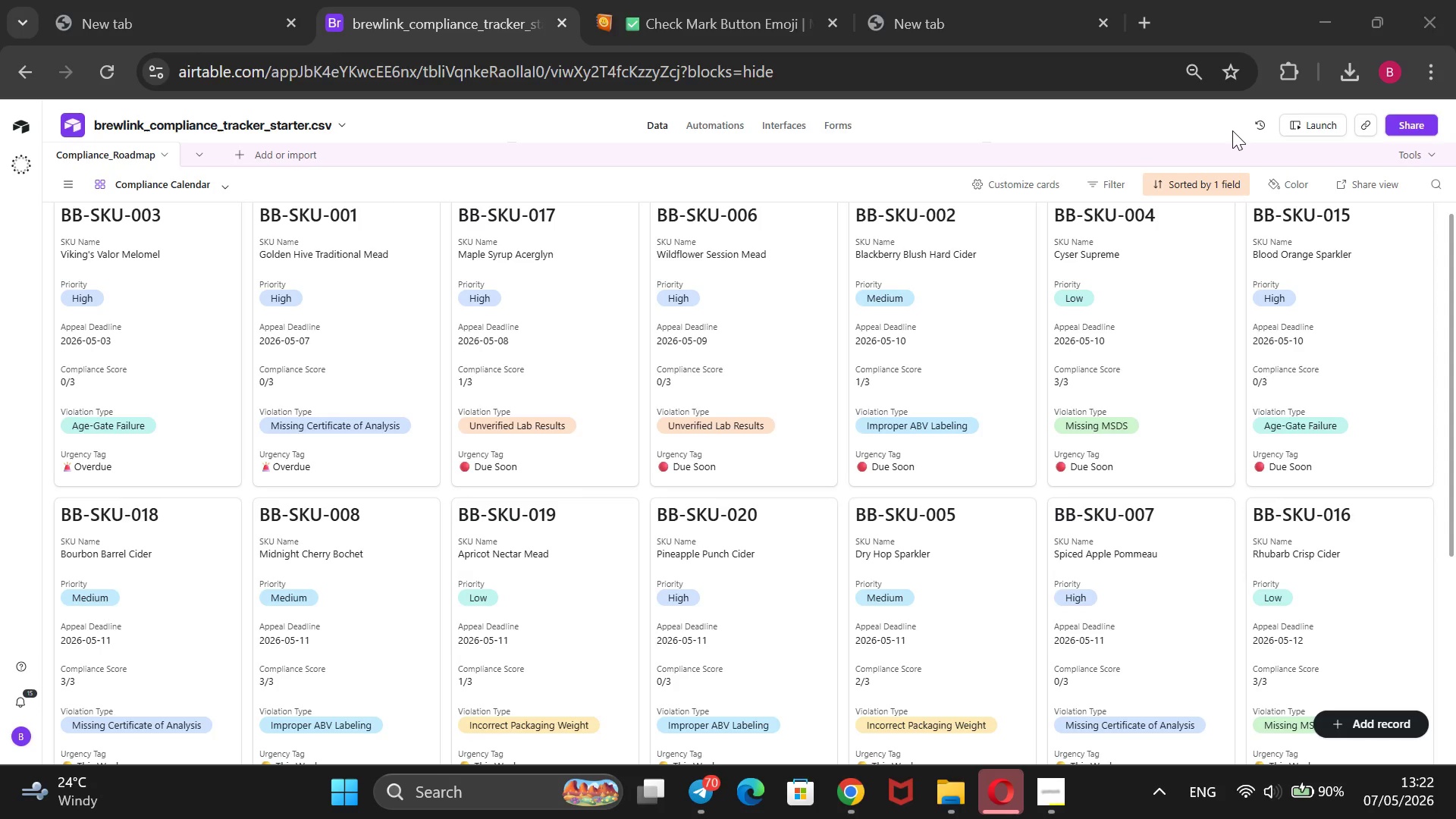 
key(Meta+PrintScreen)
 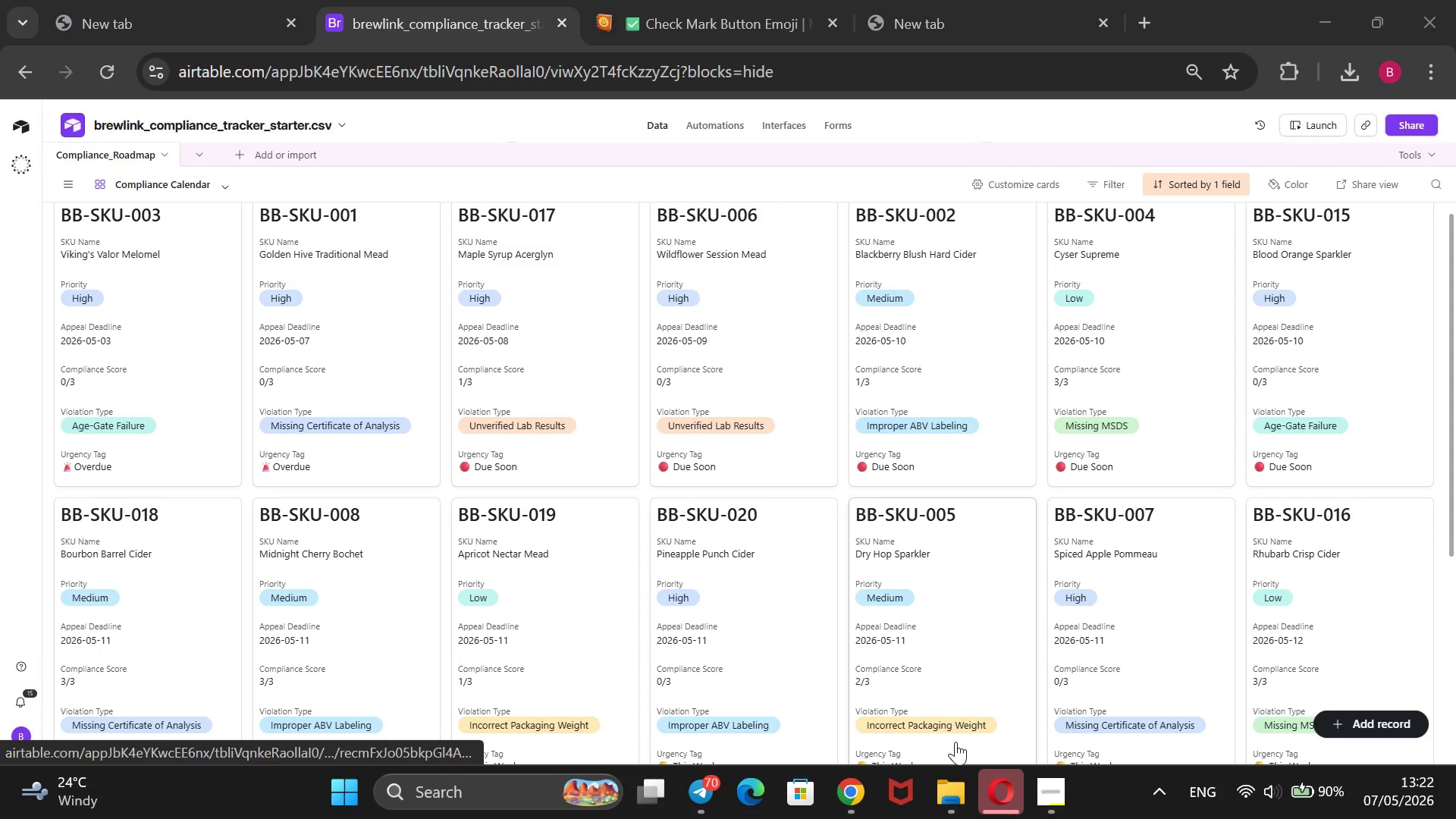 
mouse_move([949, 752])
 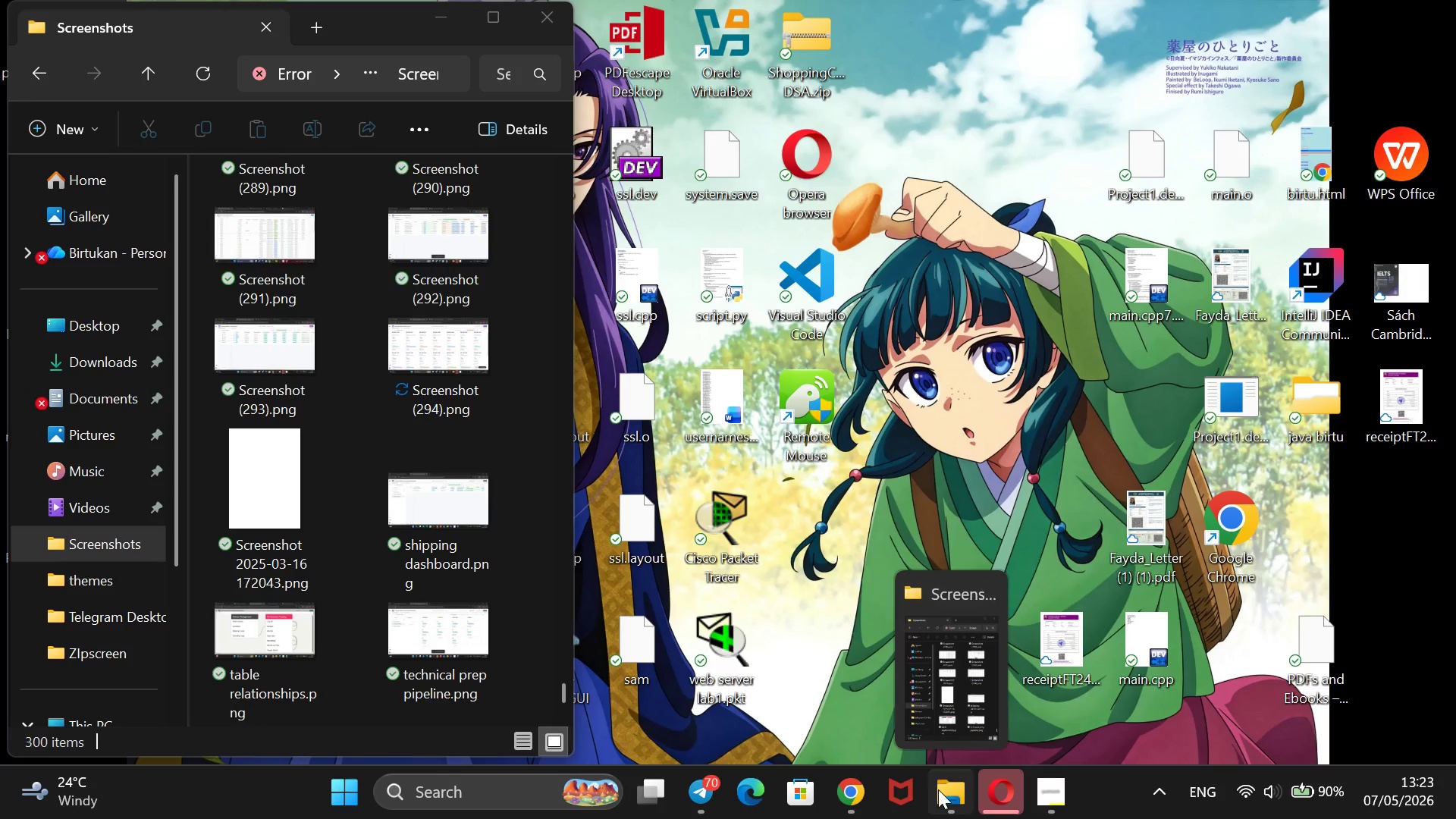 